 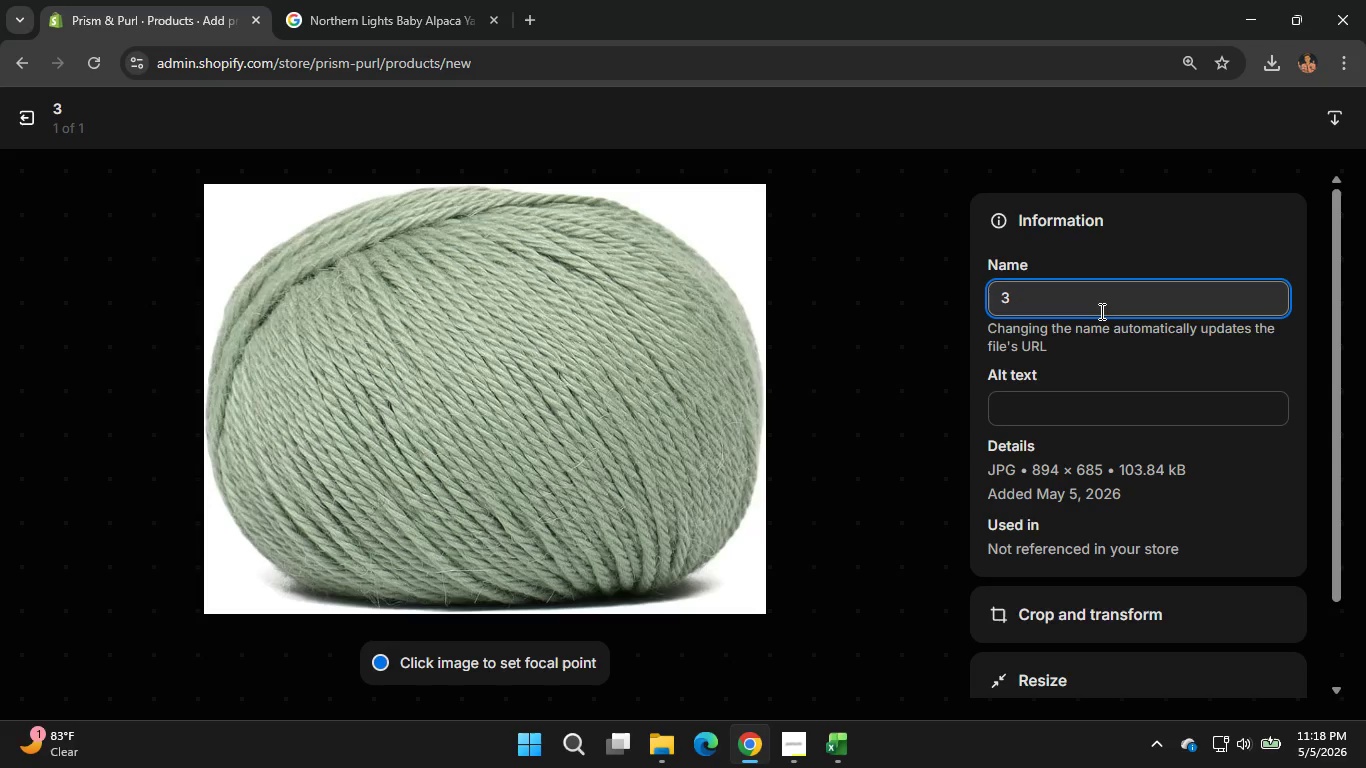 
key(Backspace)
 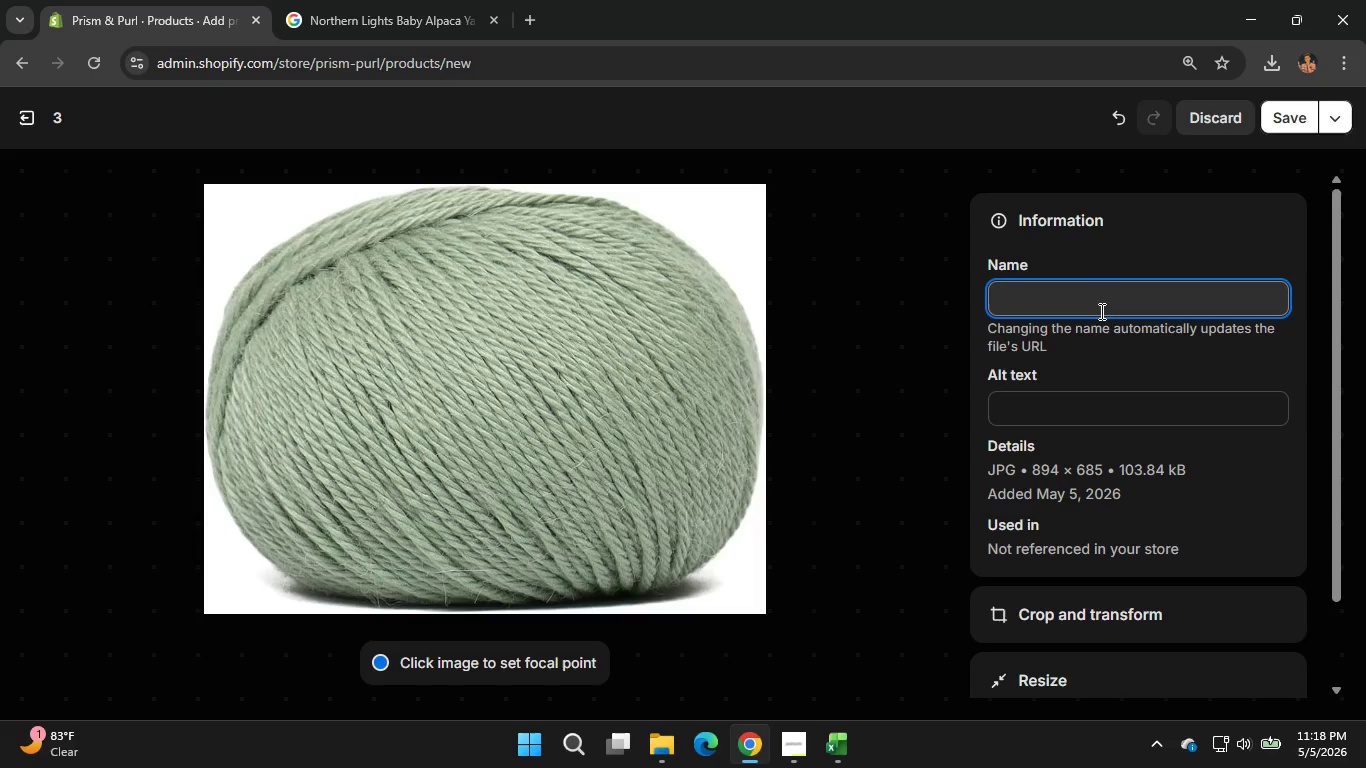 
wait(11.94)
 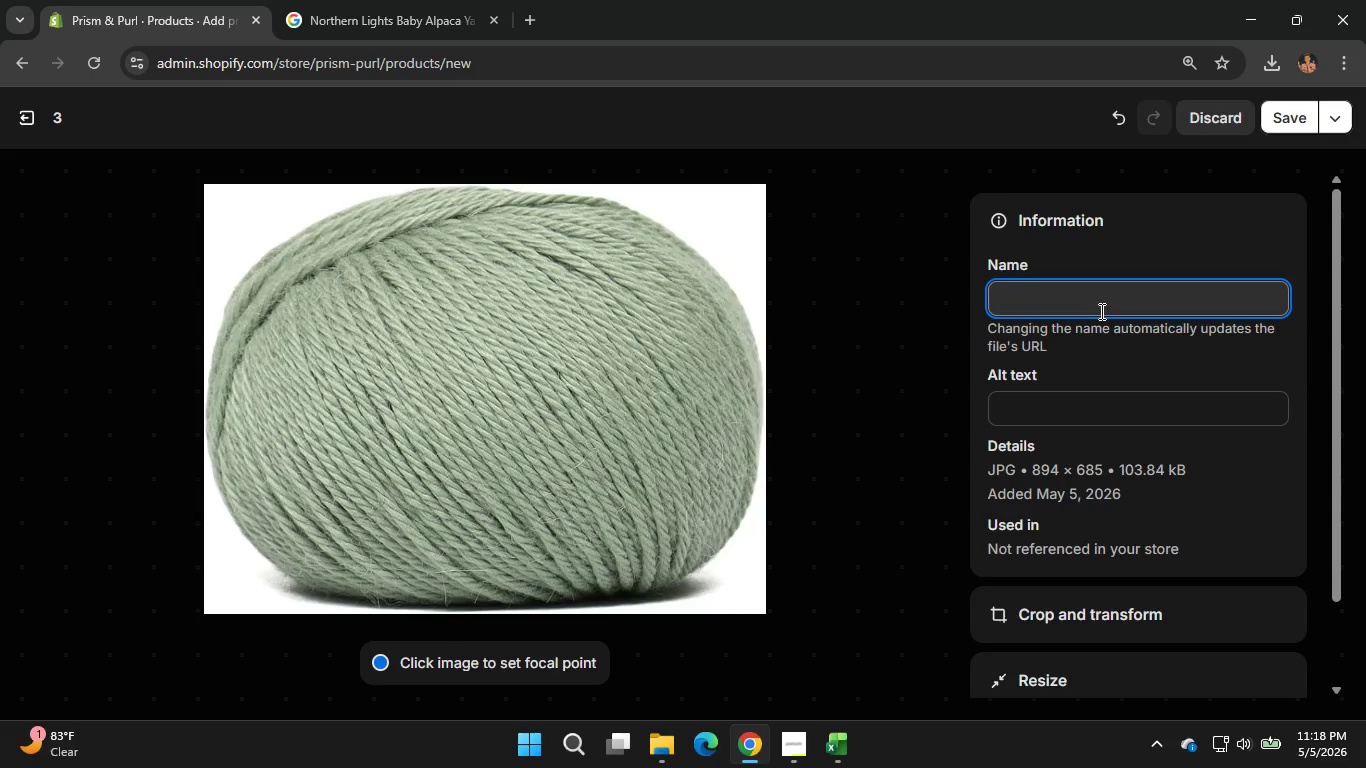 
type(Ap)
key(Backspace)
type(lpaca yarn)
 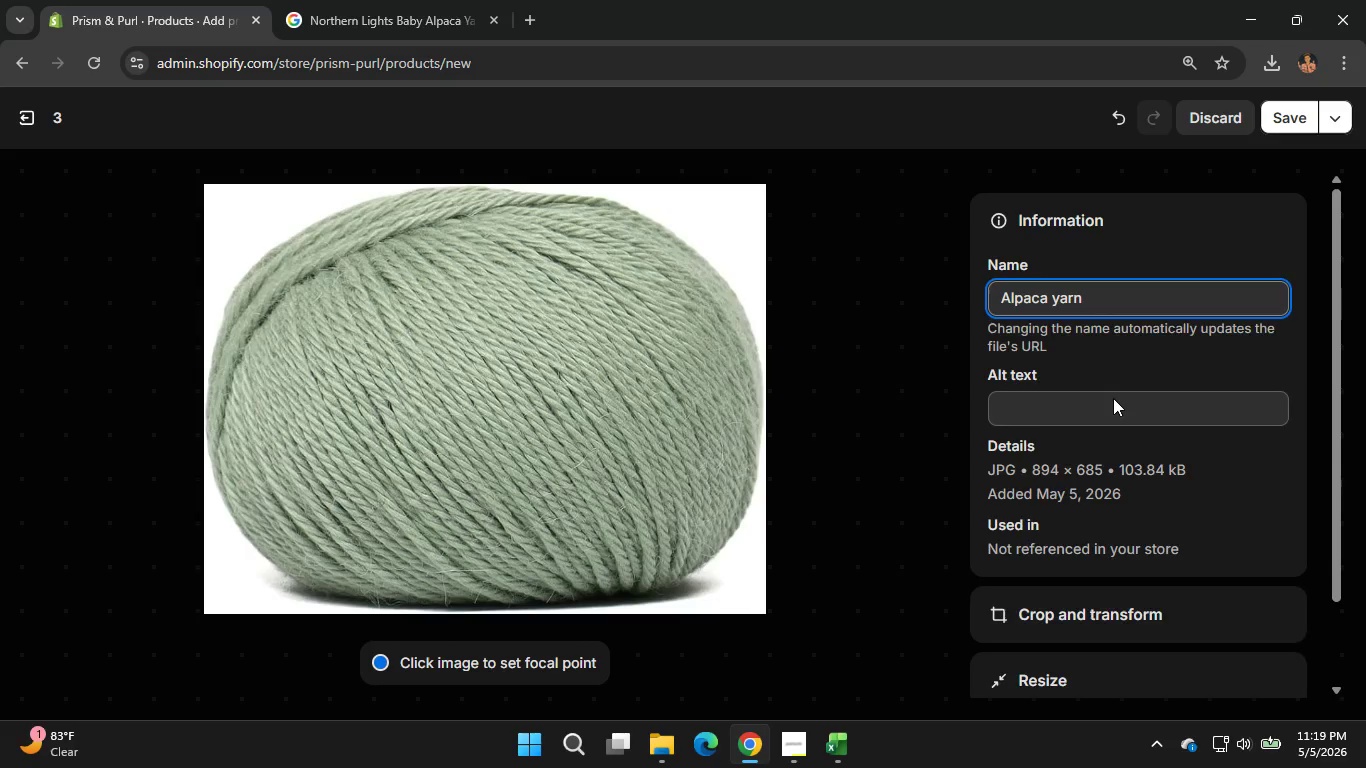 
left_click([1113, 398])
 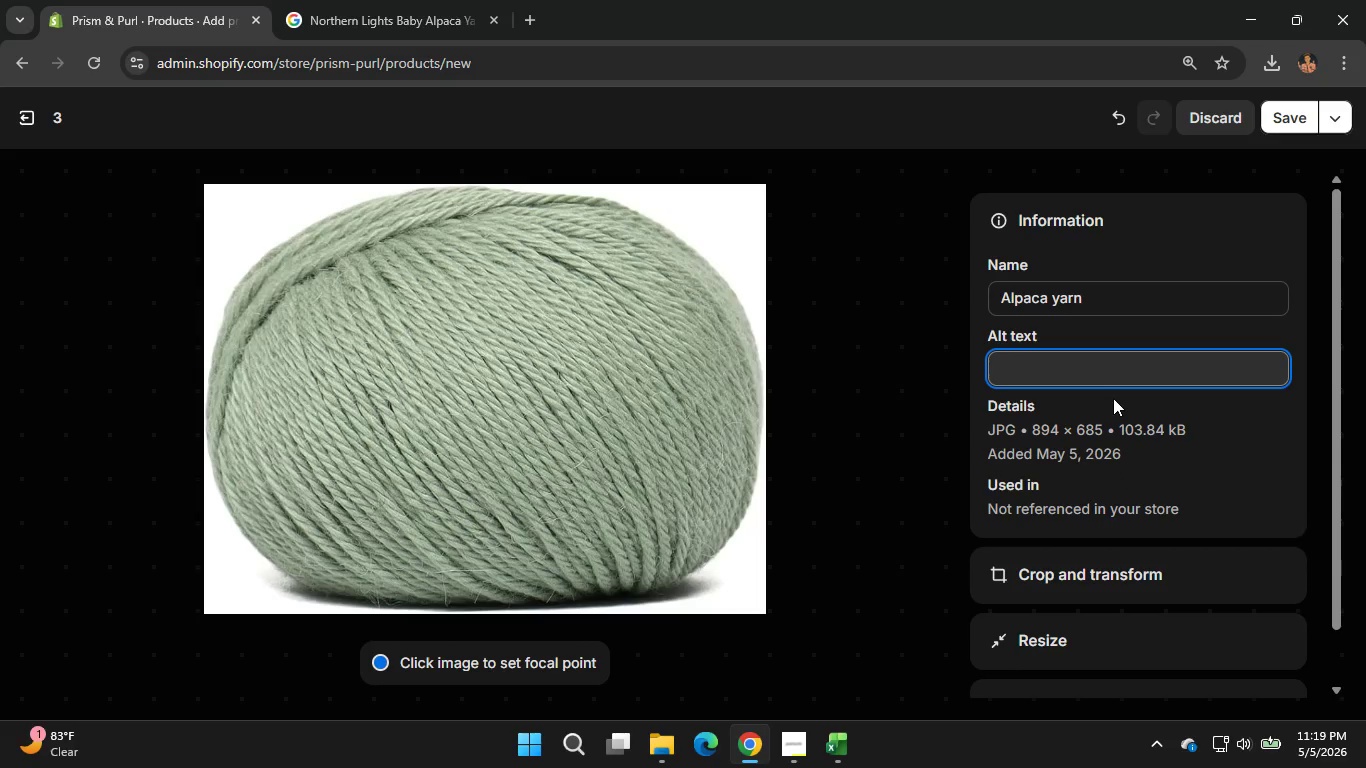 
type(Baby alpaca yarn)
 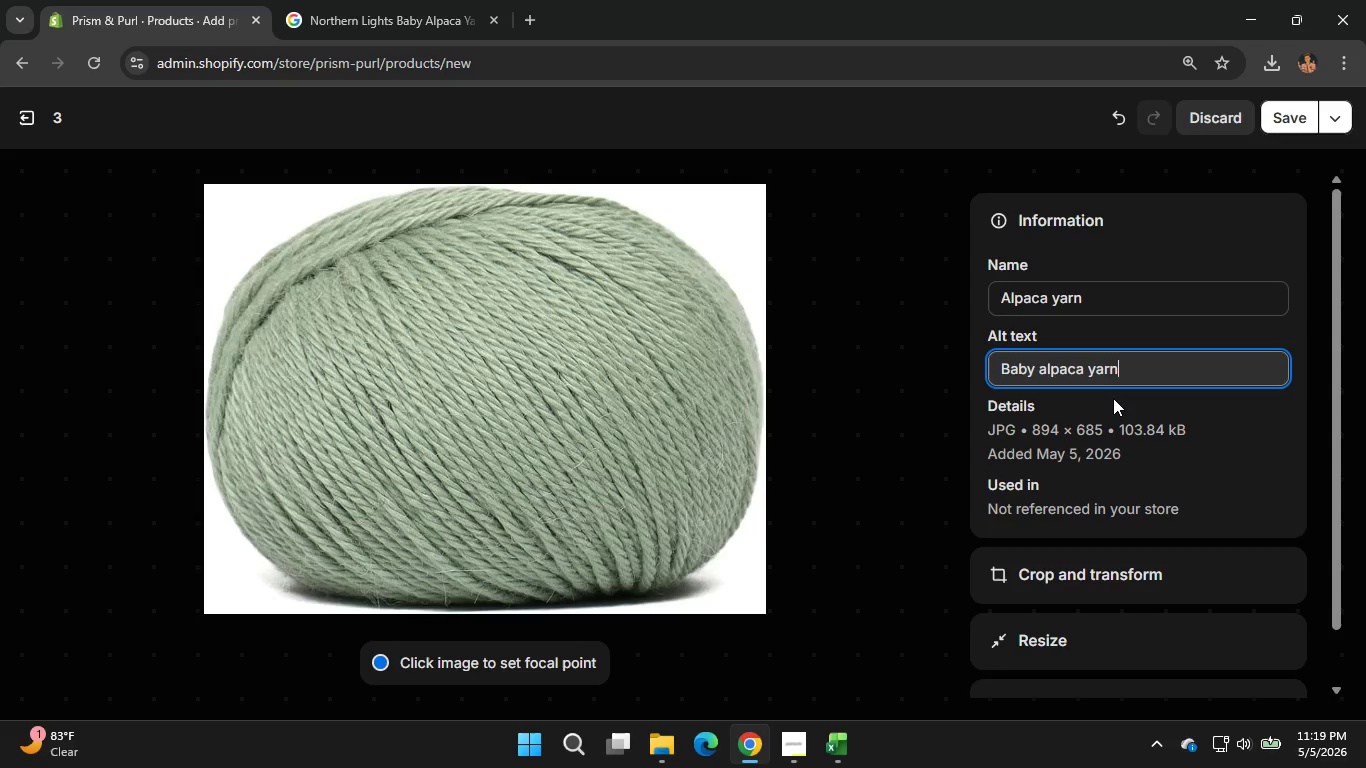 
type( in sage meadow )
 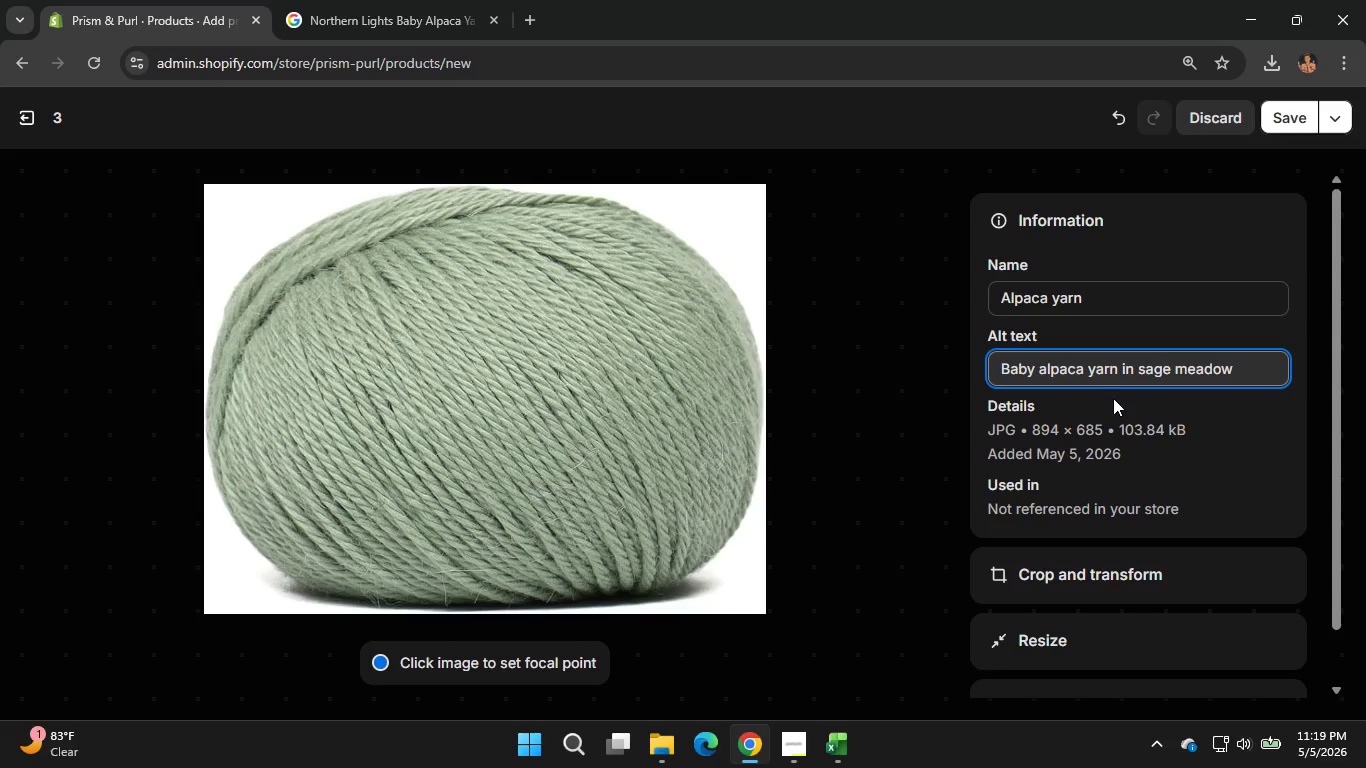 
type(green soft fibre )
 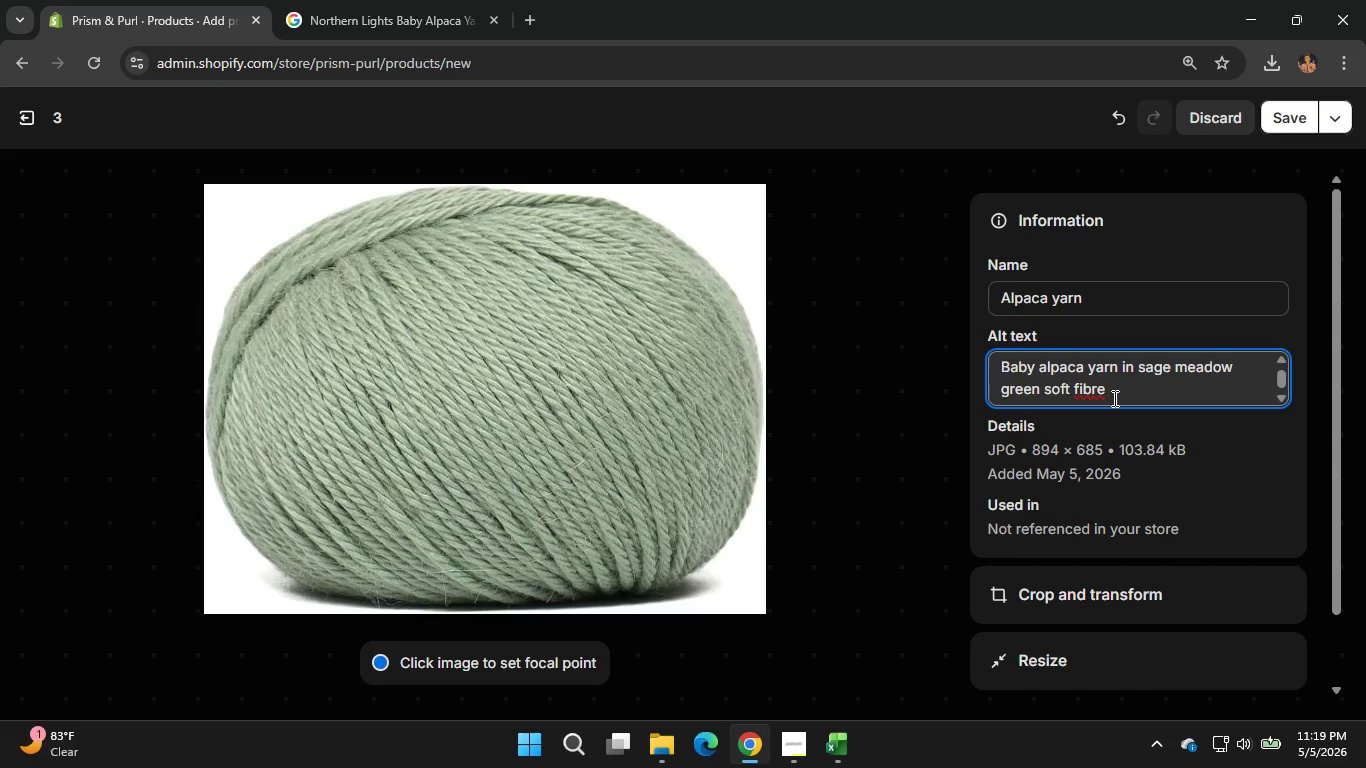 
type(skein)
 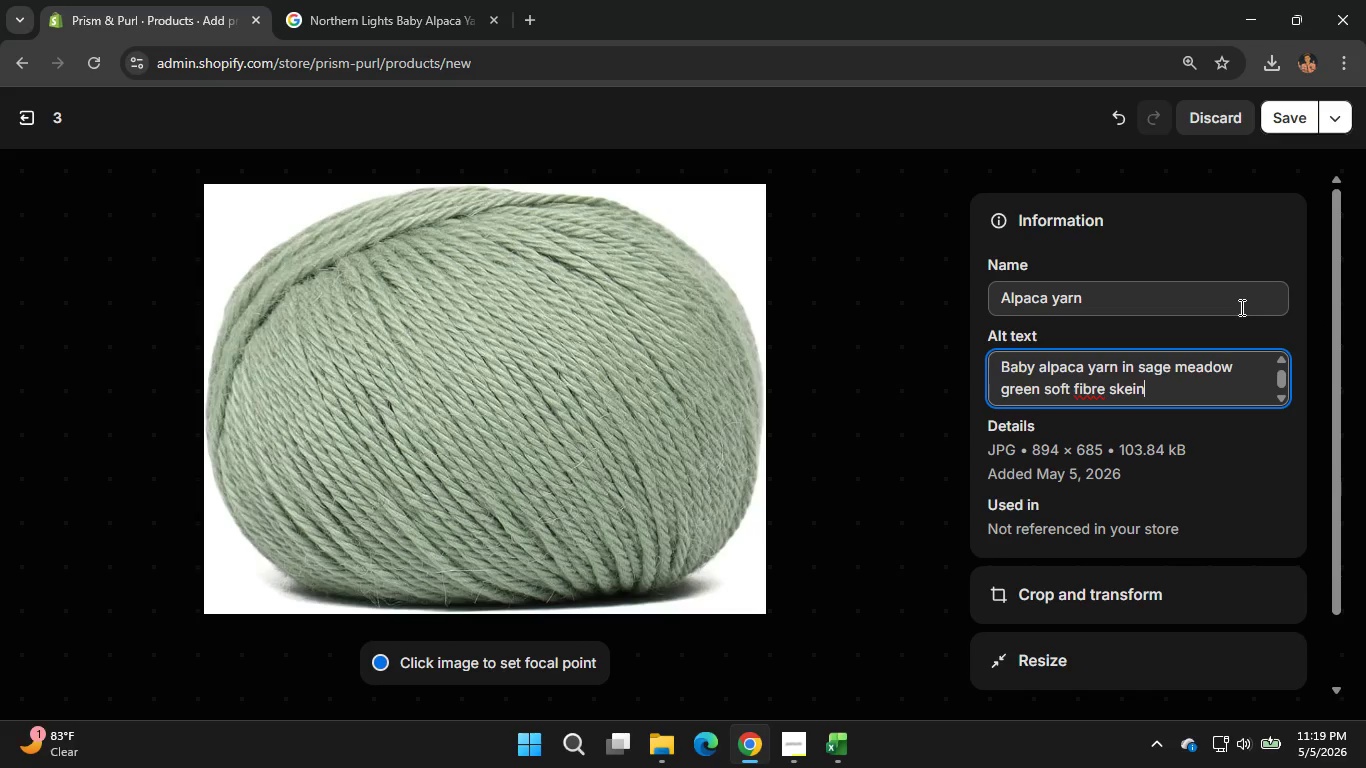 
scroll: coordinate [1240, 307], scroll_direction: down, amount: 2.0
 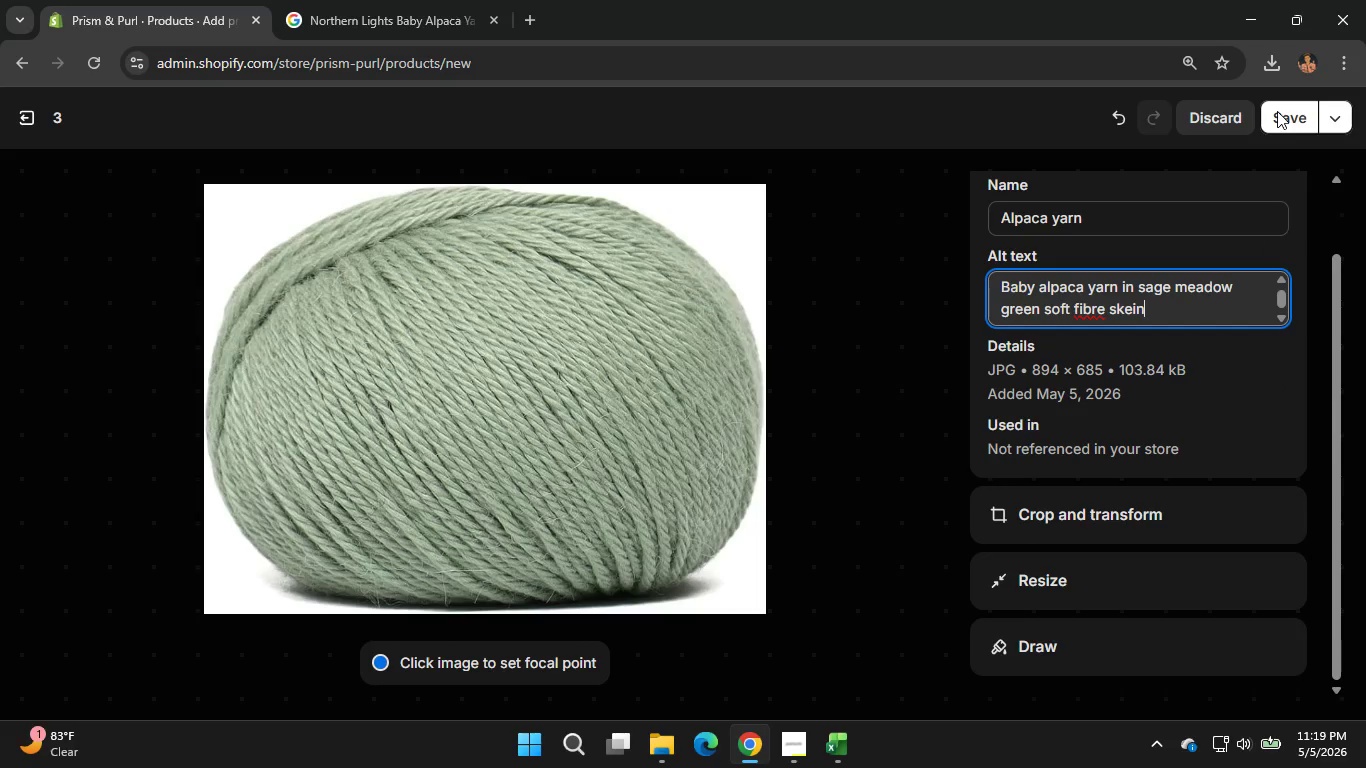 
left_click([1277, 111])
 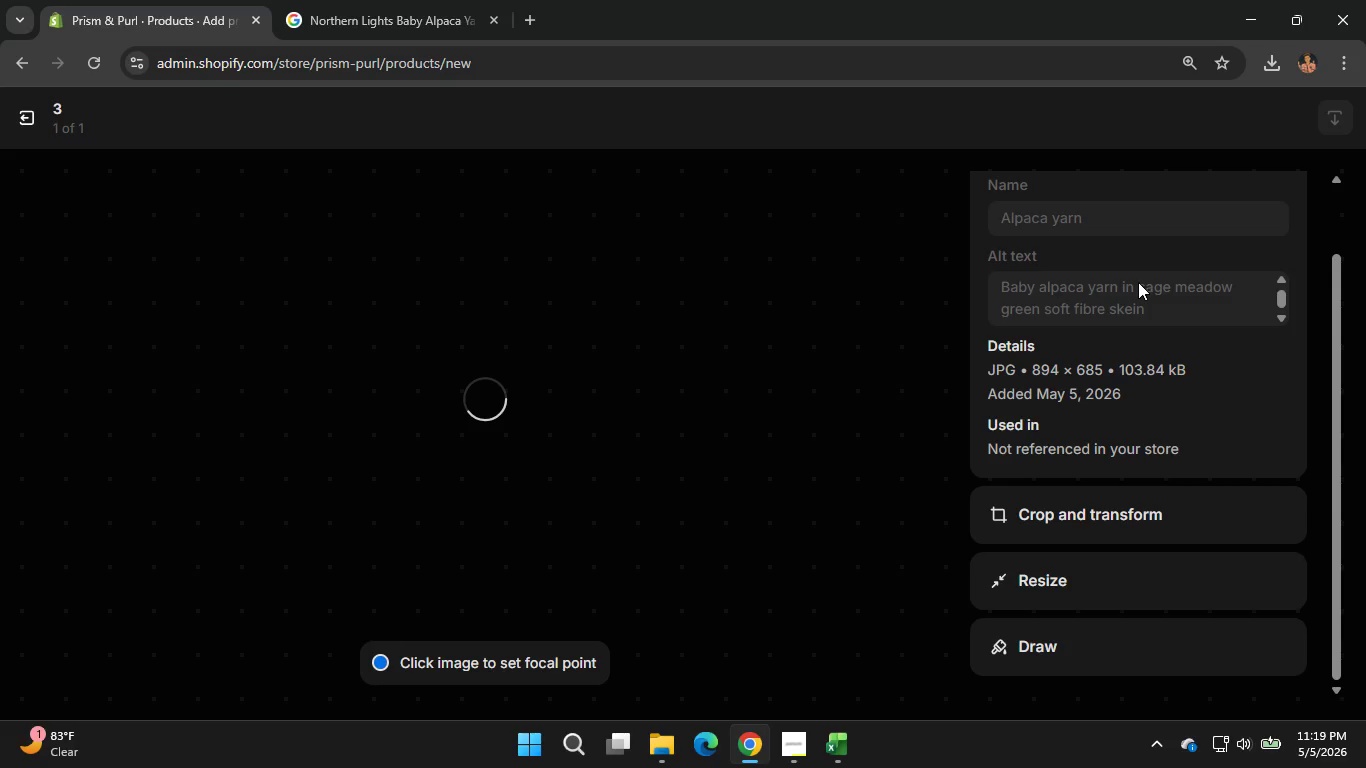 
wait(10.58)
 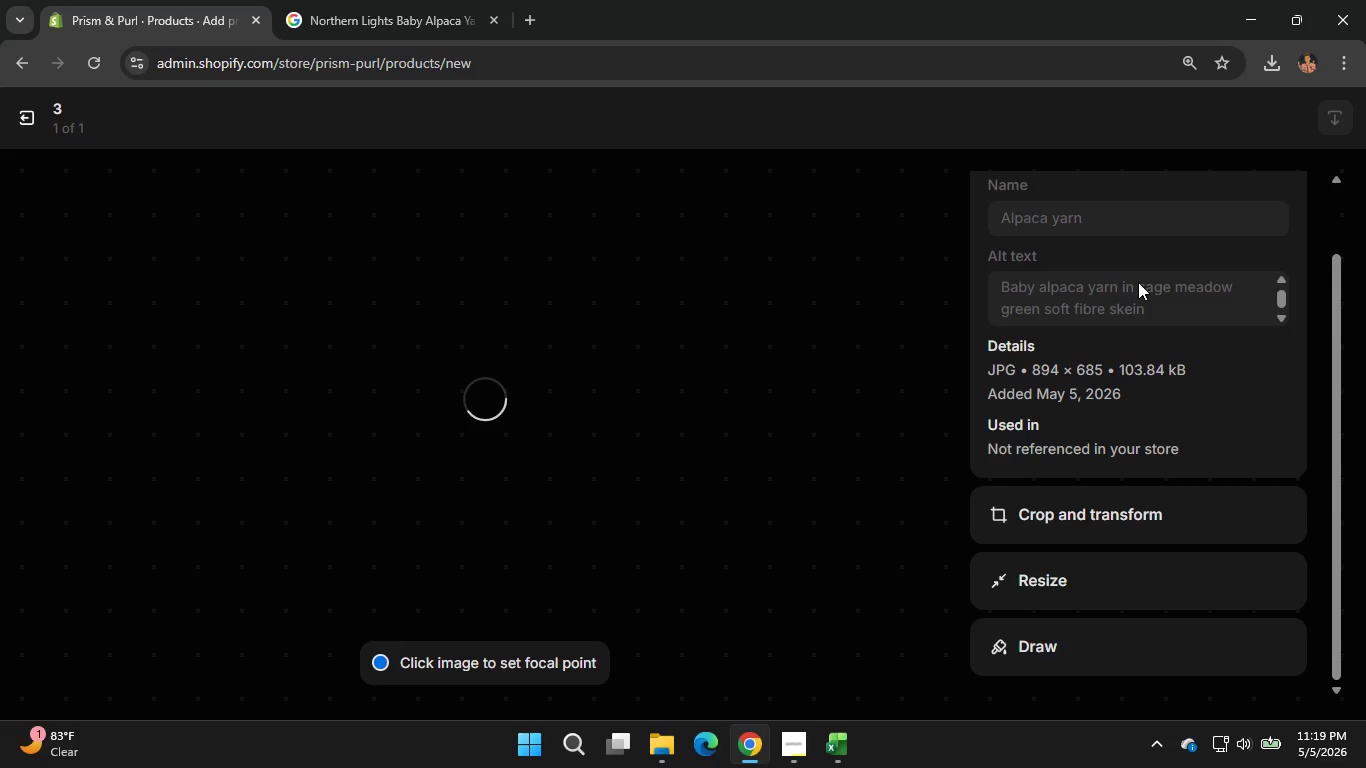 
left_click([1107, 306])
 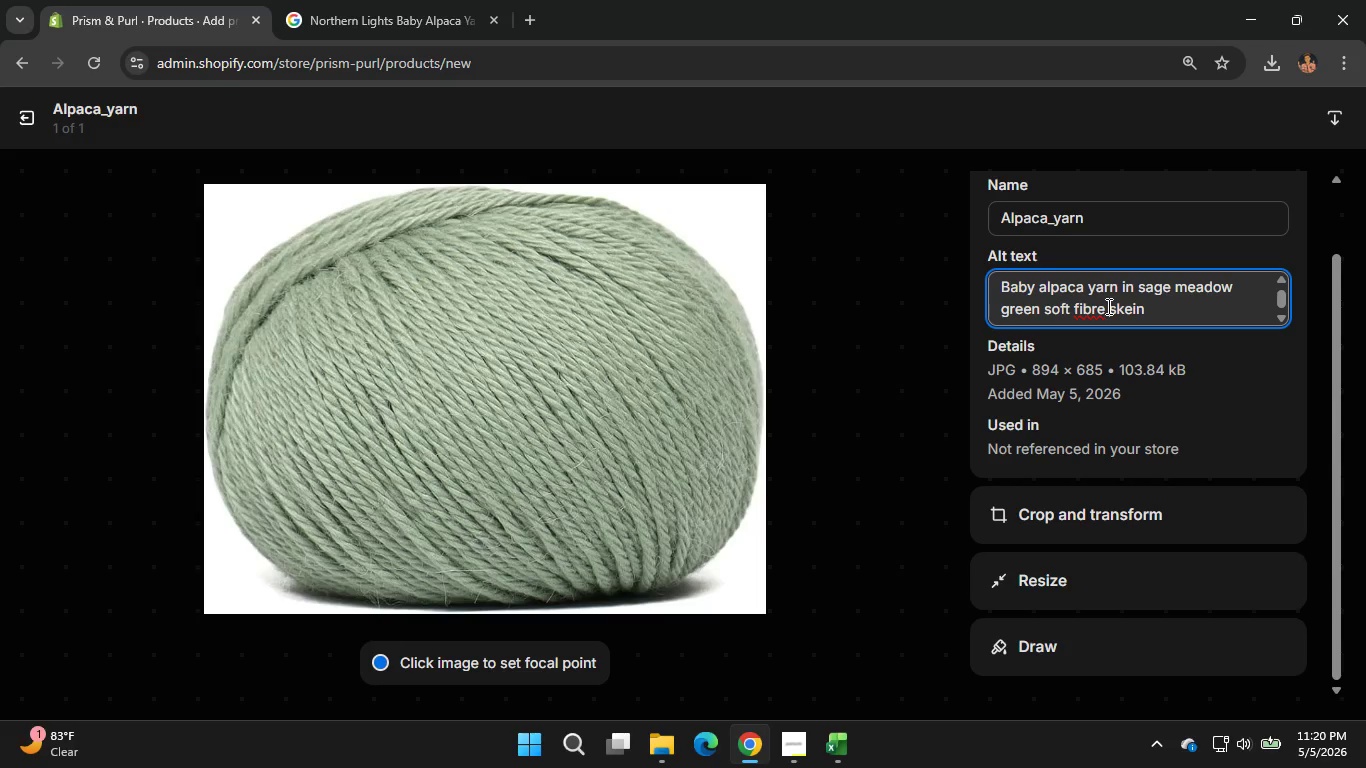 
key(ArrowLeft)
 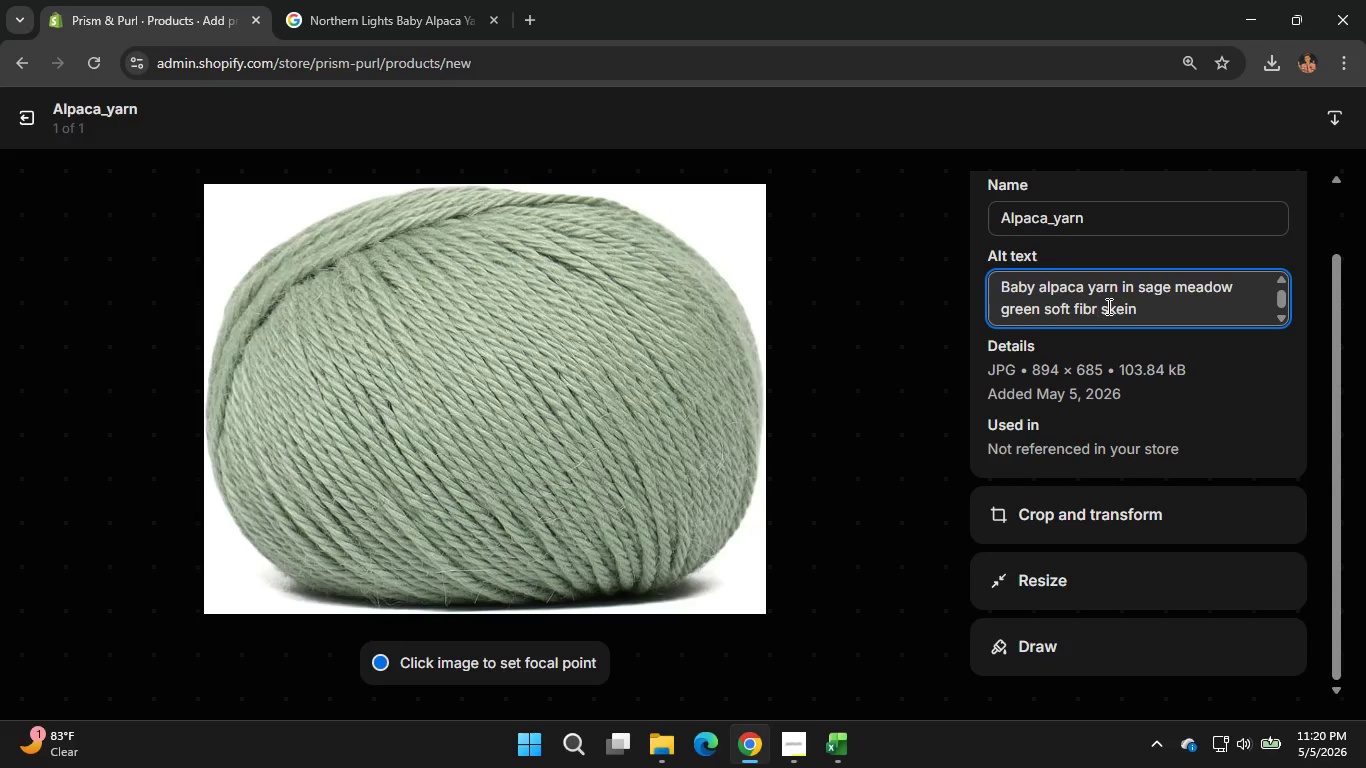 
key(Backspace)
key(Backspace)
type(er)
 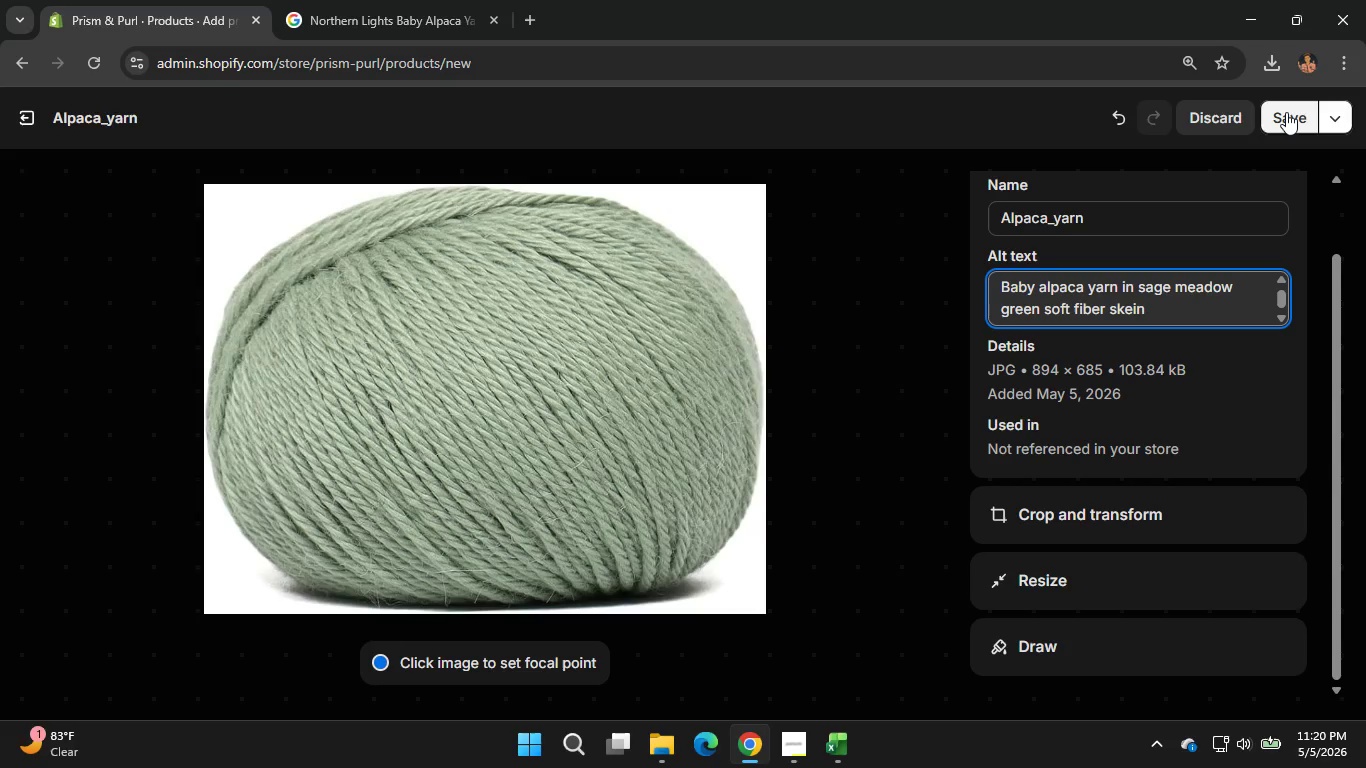 
left_click([1286, 112])
 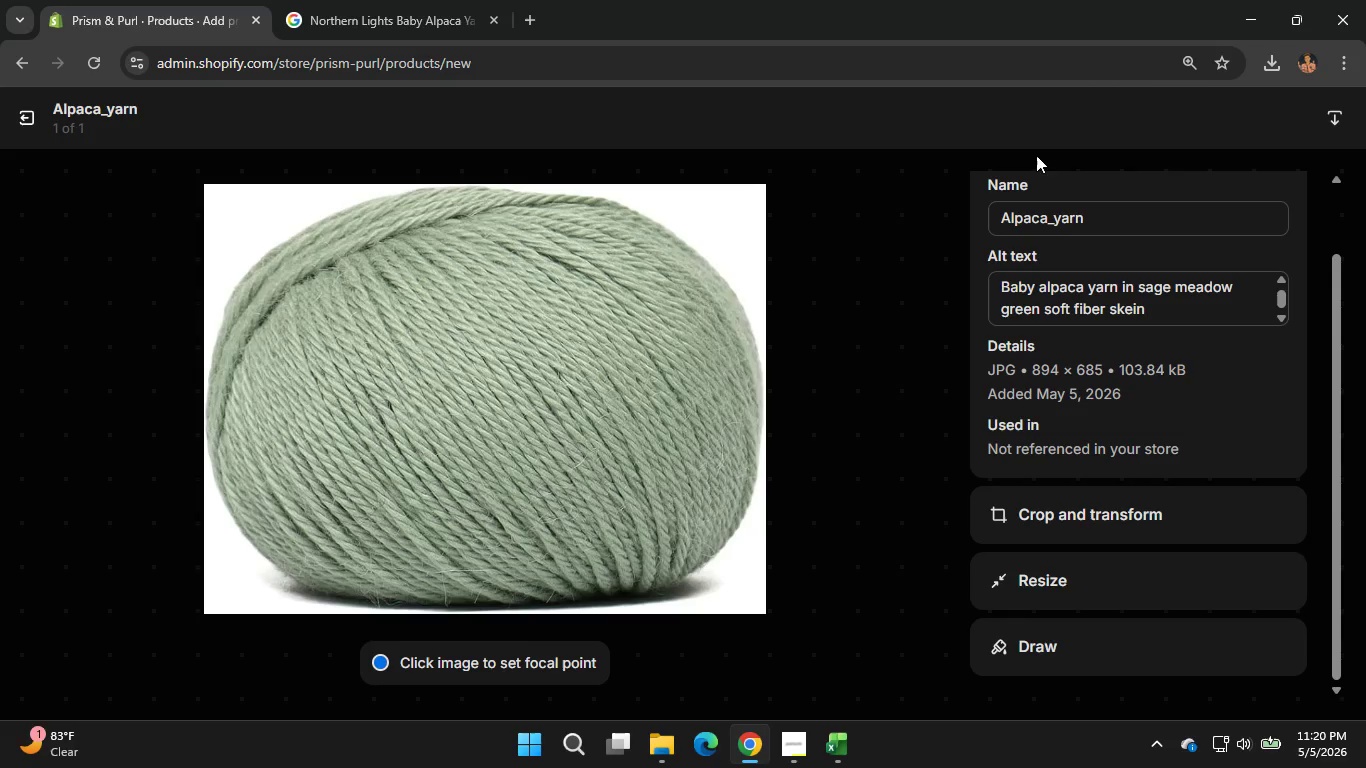 
wait(5.23)
 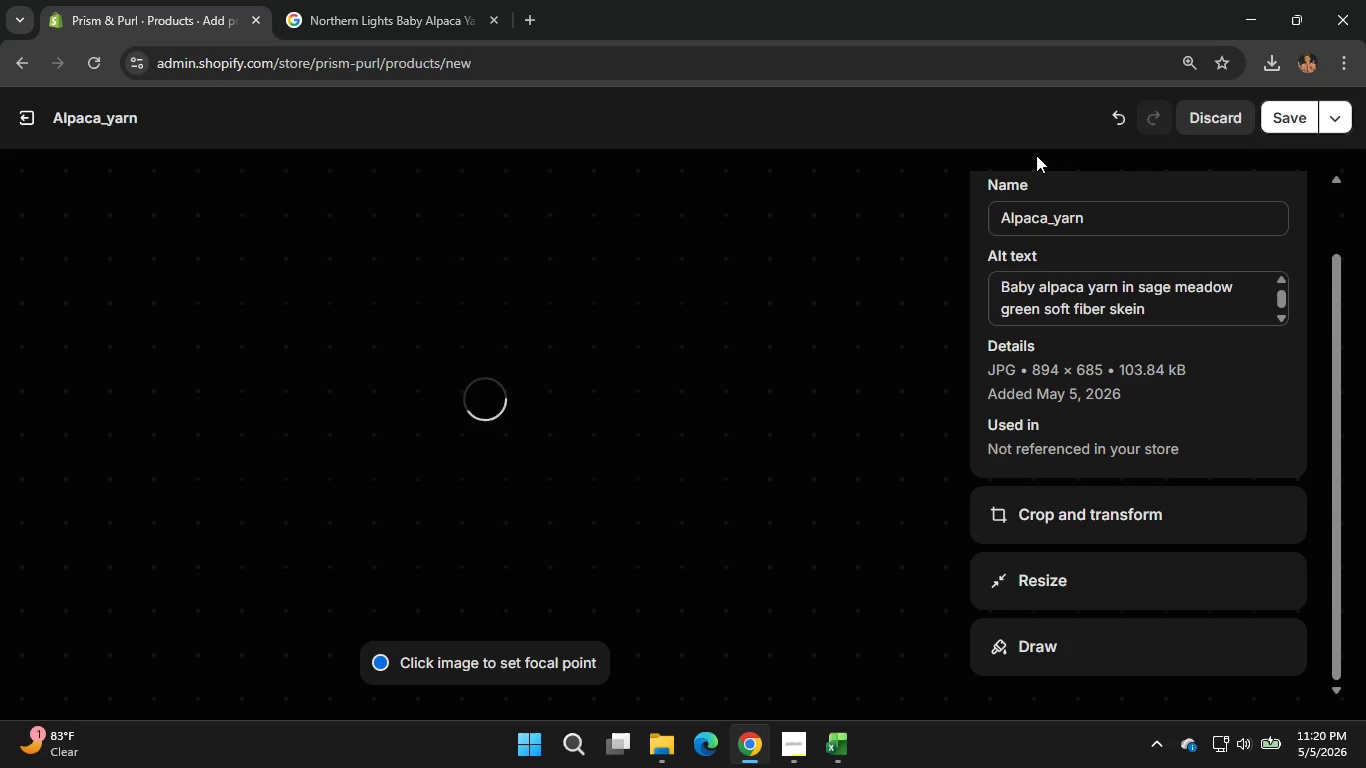 
left_click([25, 122])
 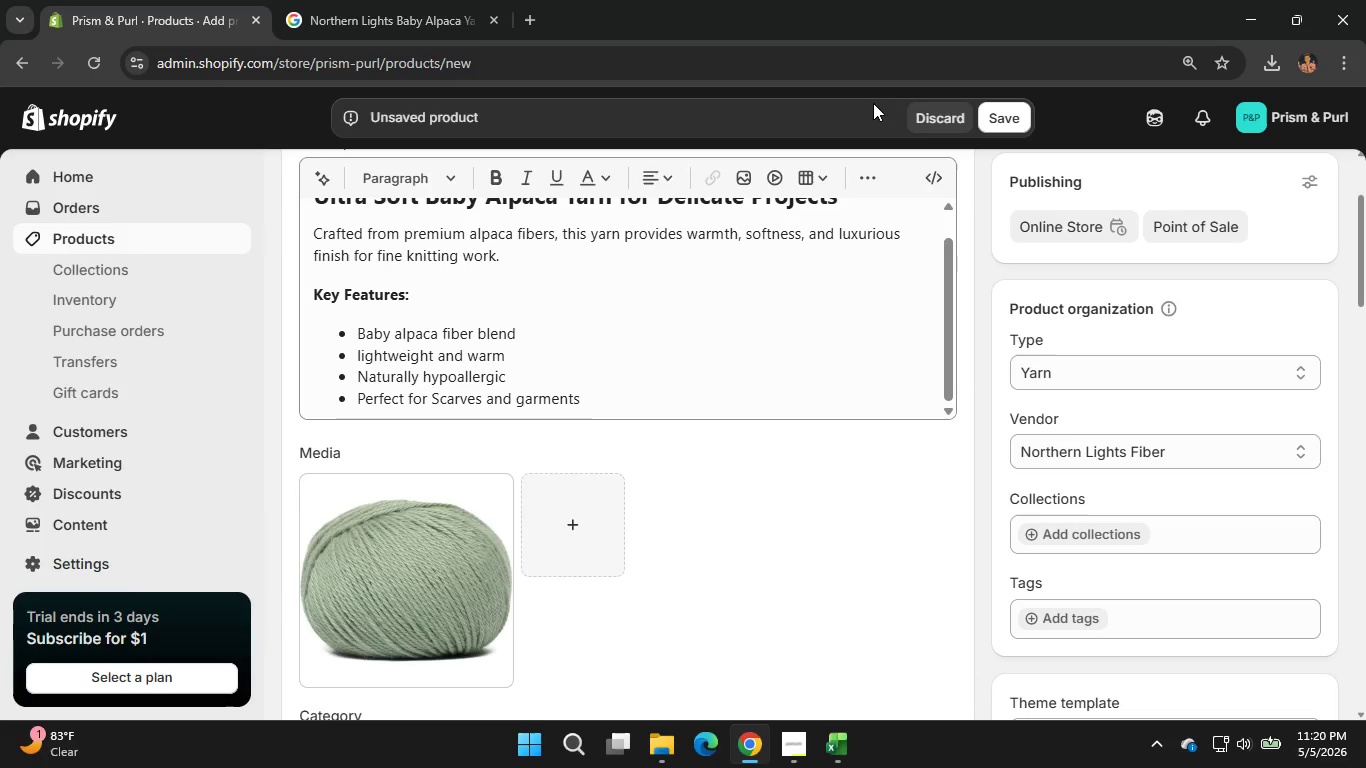 
left_click([1011, 122])
 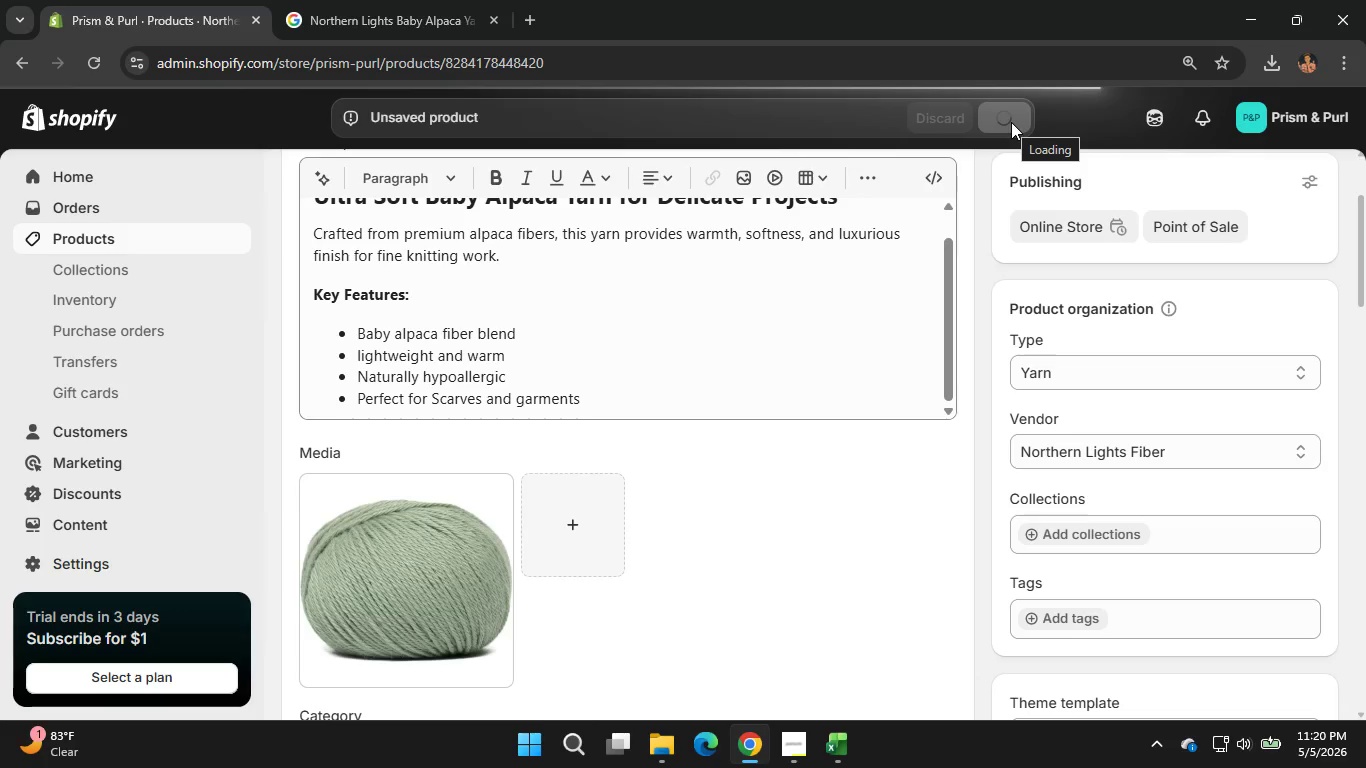 
wait(23.36)
 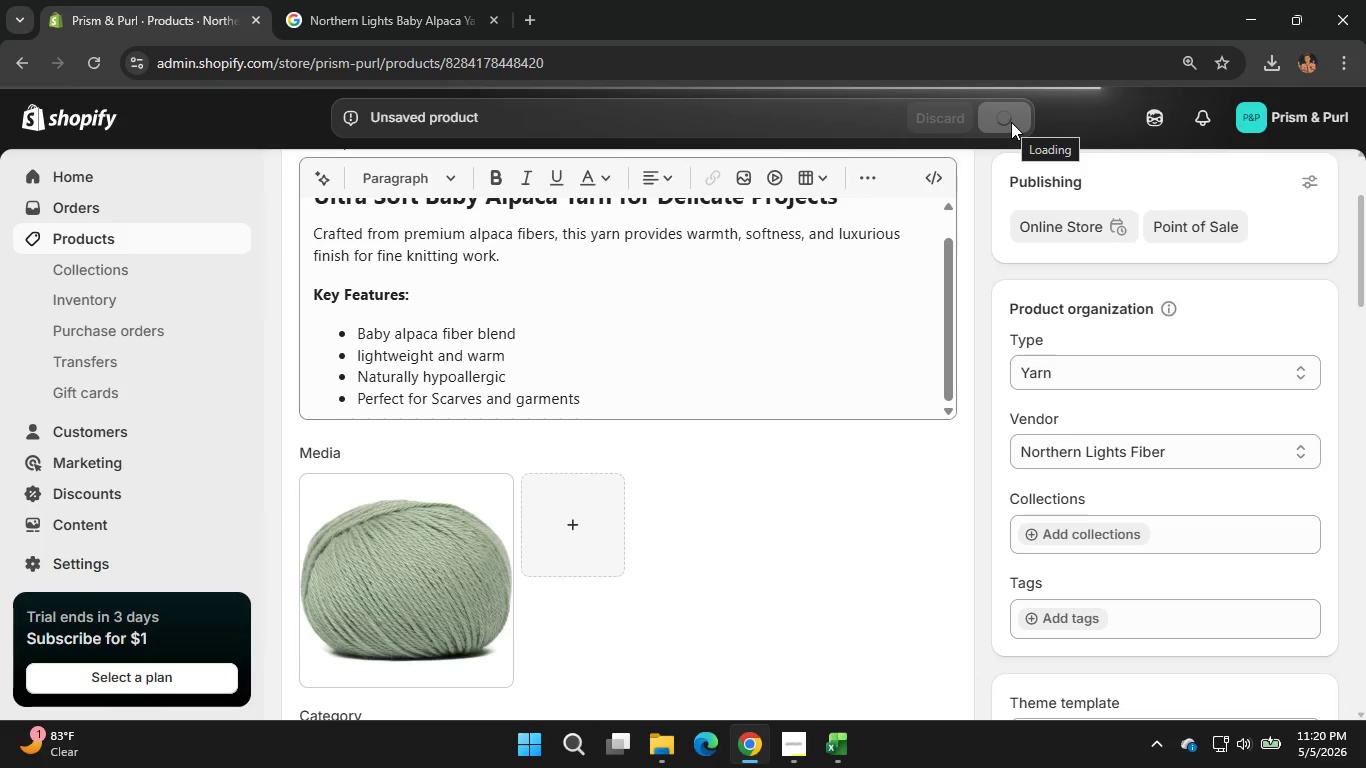 
left_click([299, 180])
 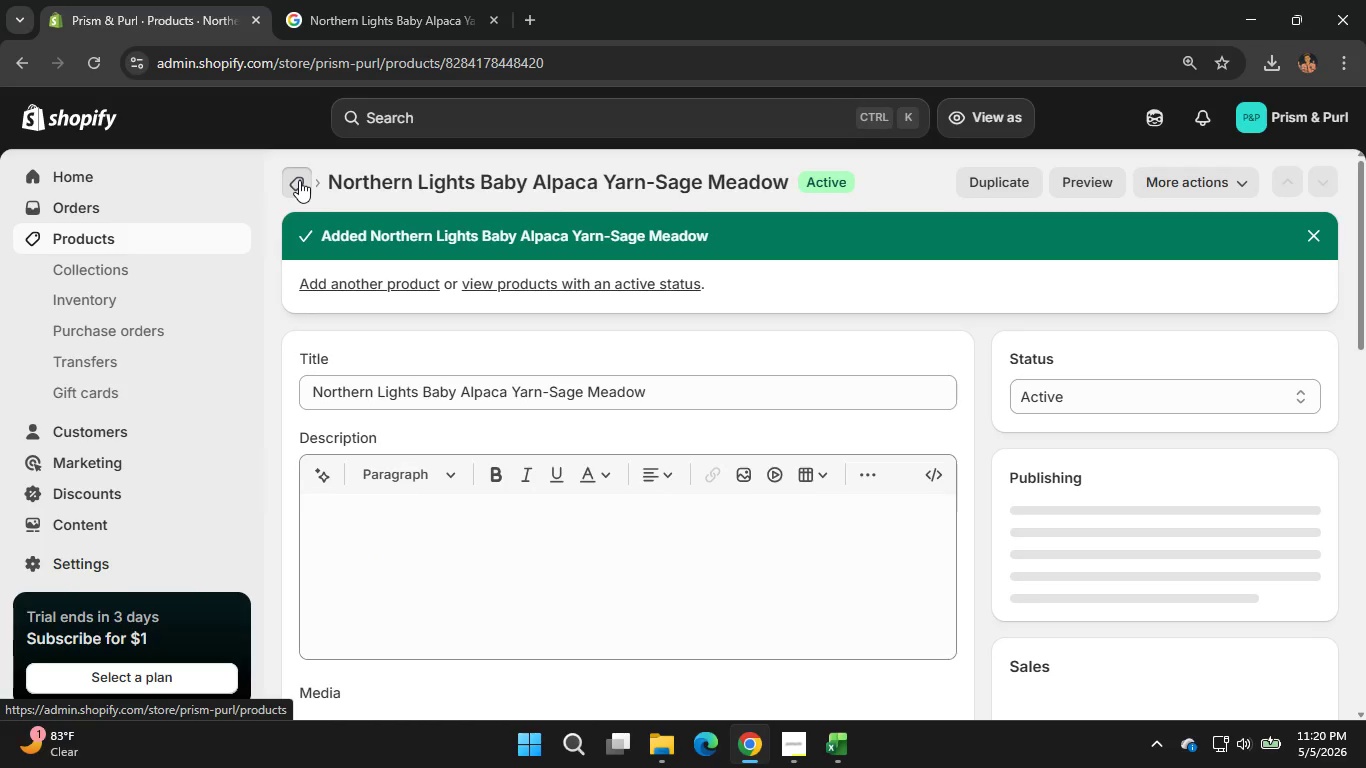 
wait(8.01)
 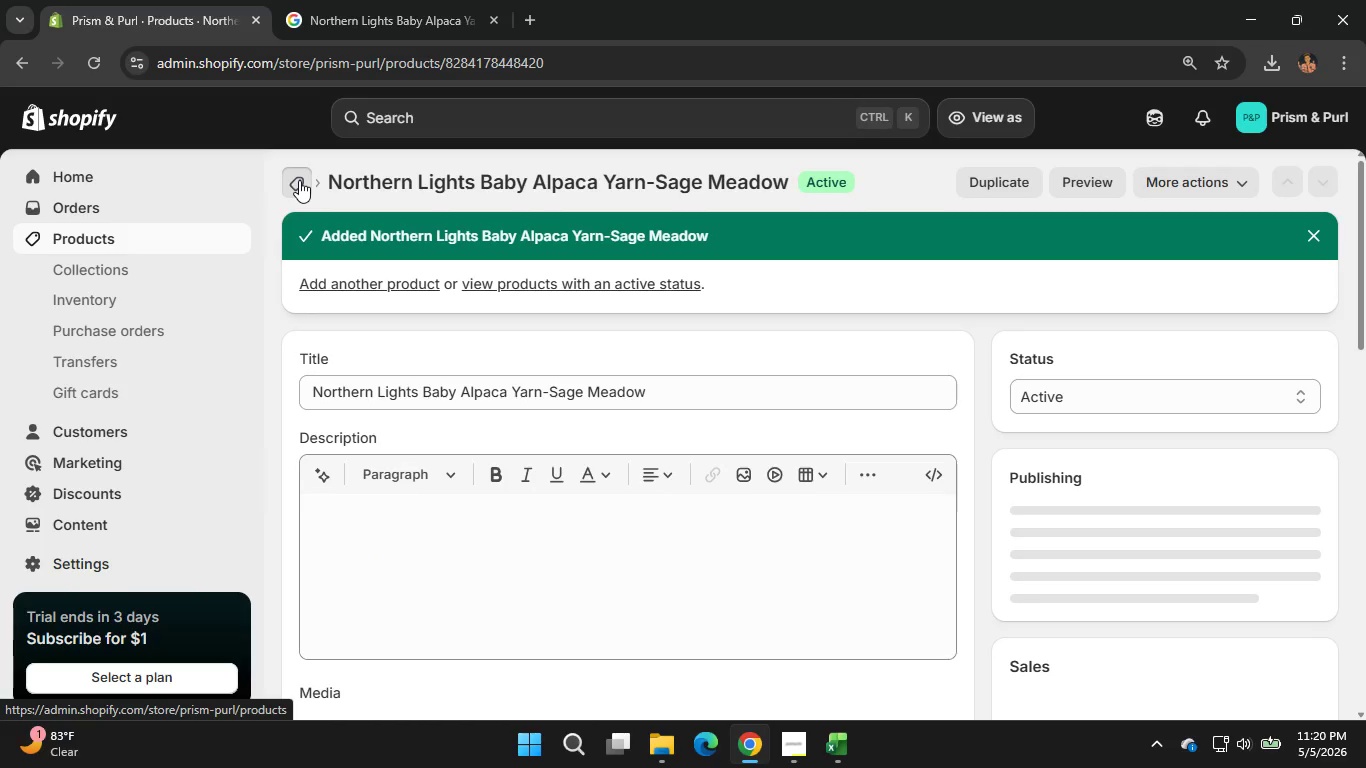 
left_click([307, 275])
 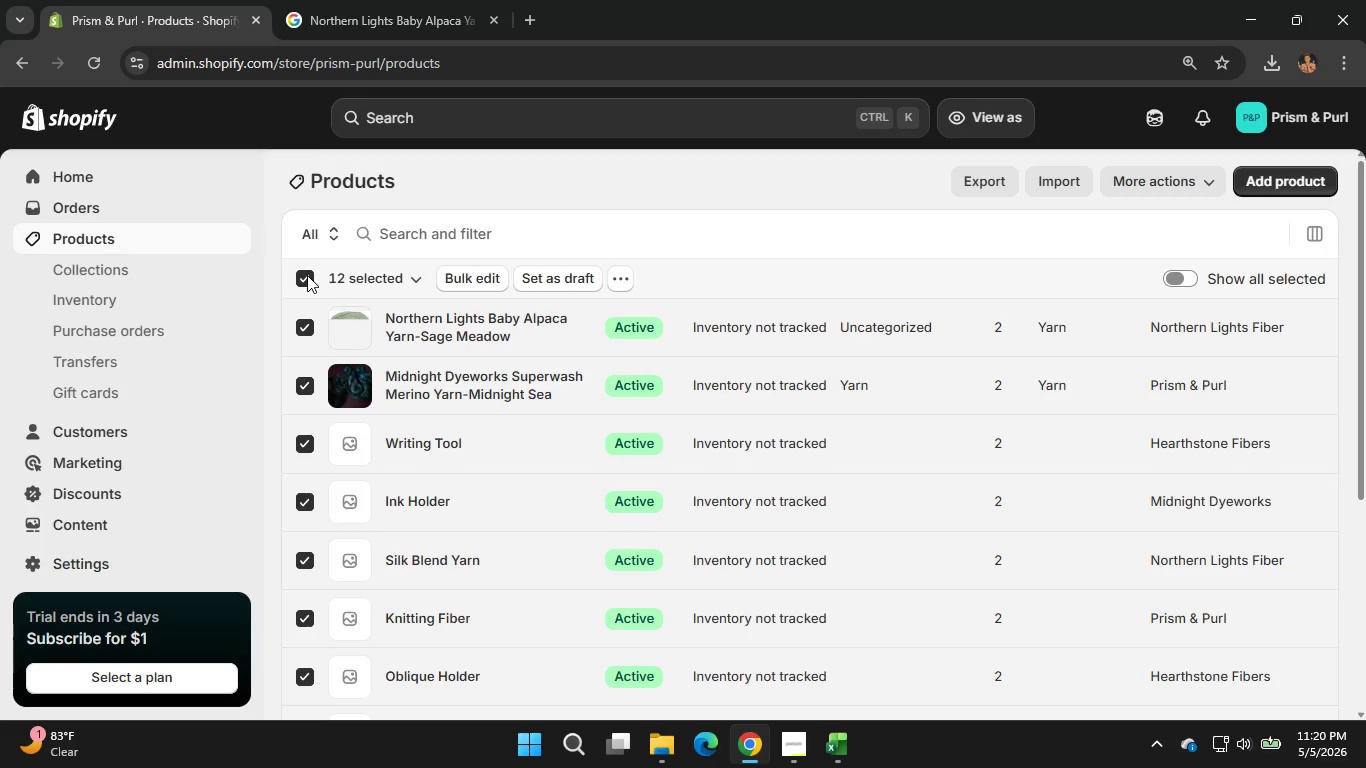 
wait(6.47)
 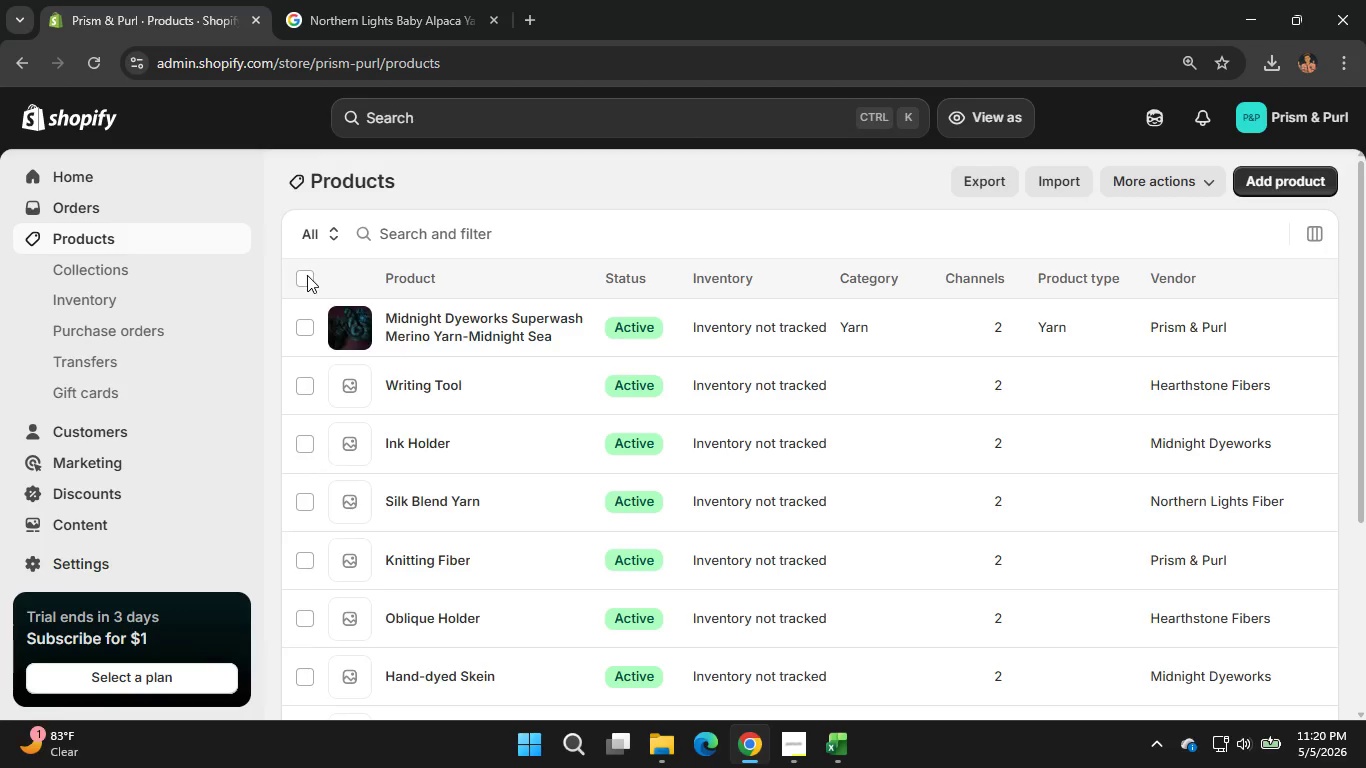 
left_click([307, 276])
 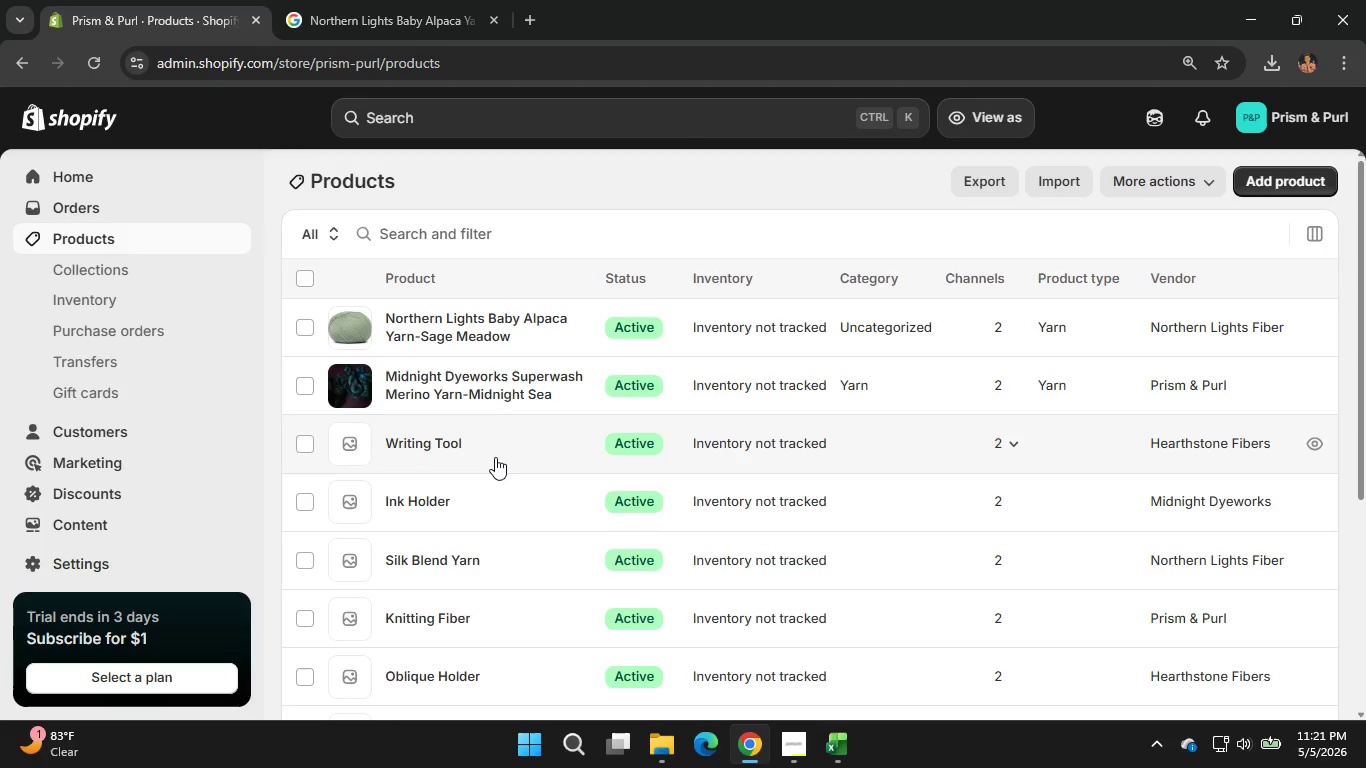 
wait(35.23)
 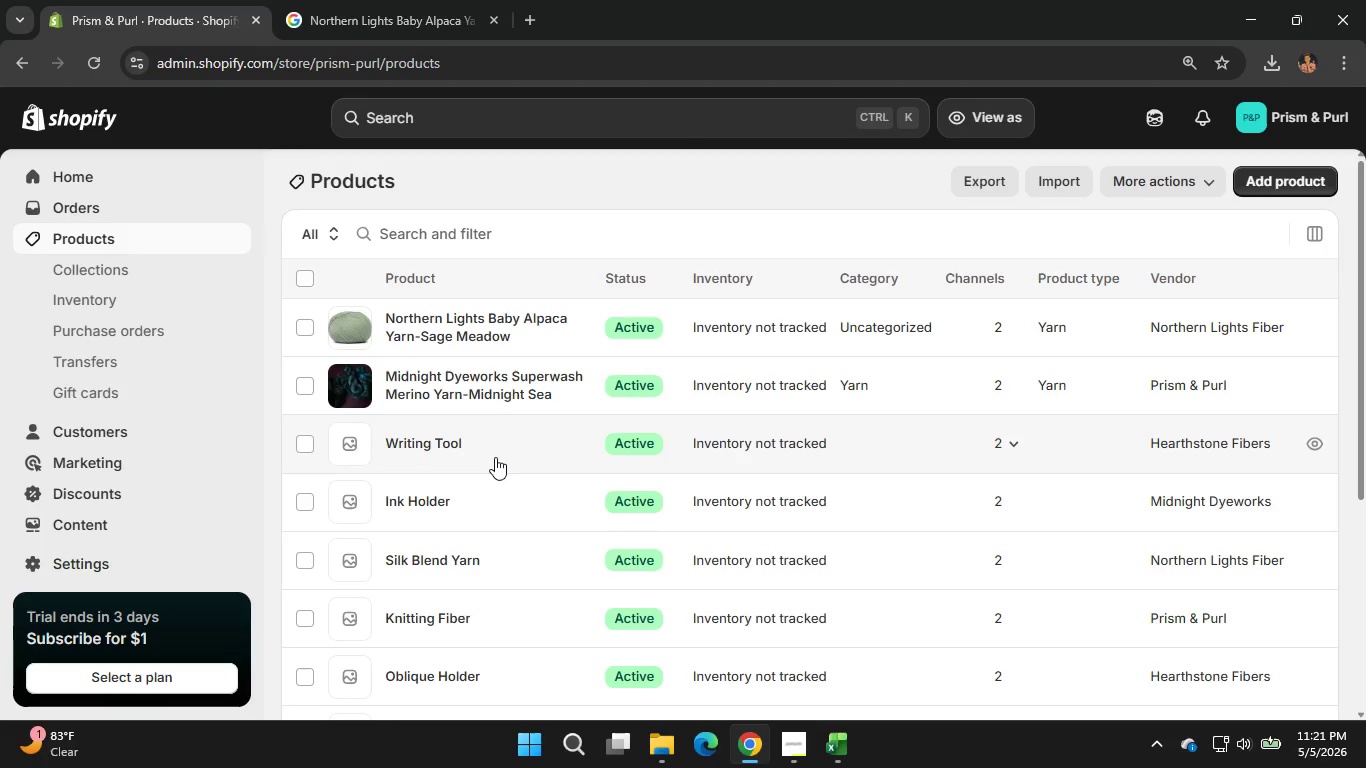 
scroll: coordinate [548, 587], scroll_direction: down, amount: 1.0
 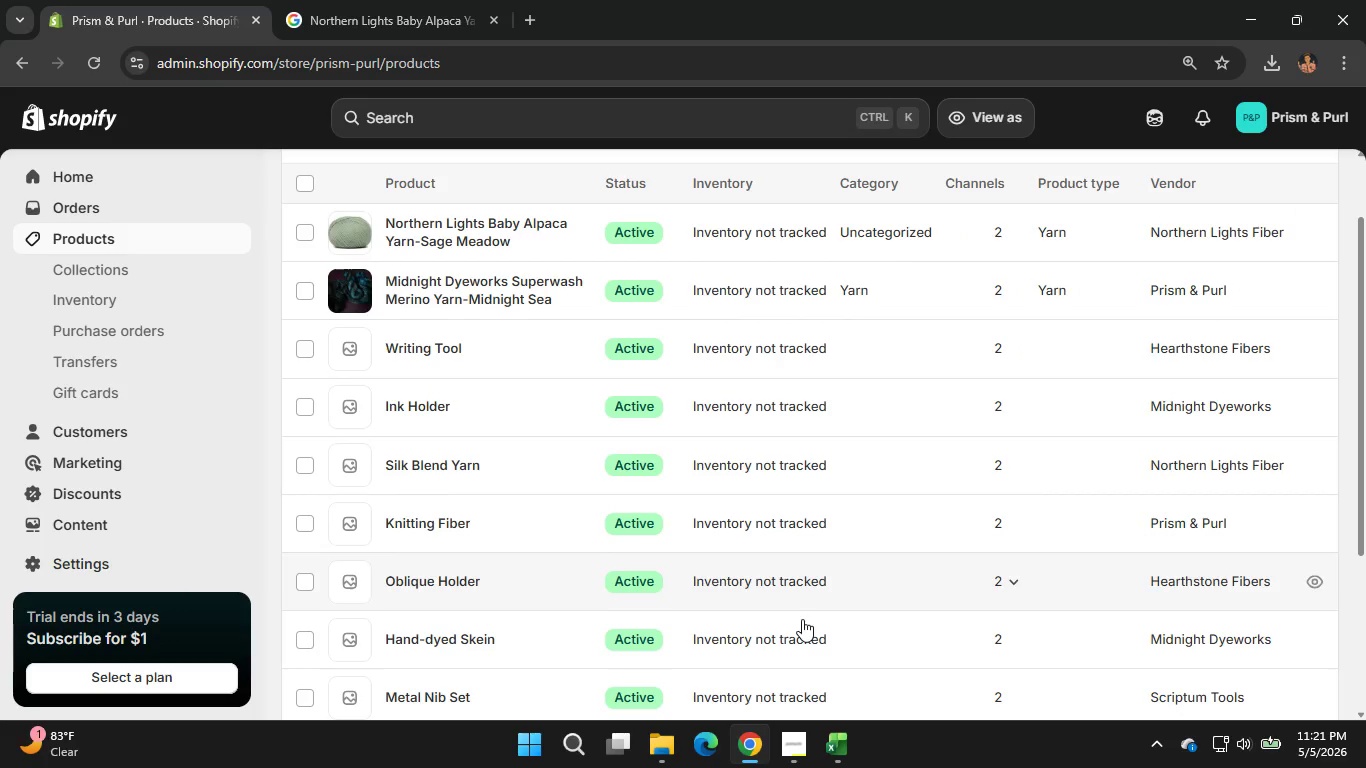 
left_click([853, 752])
 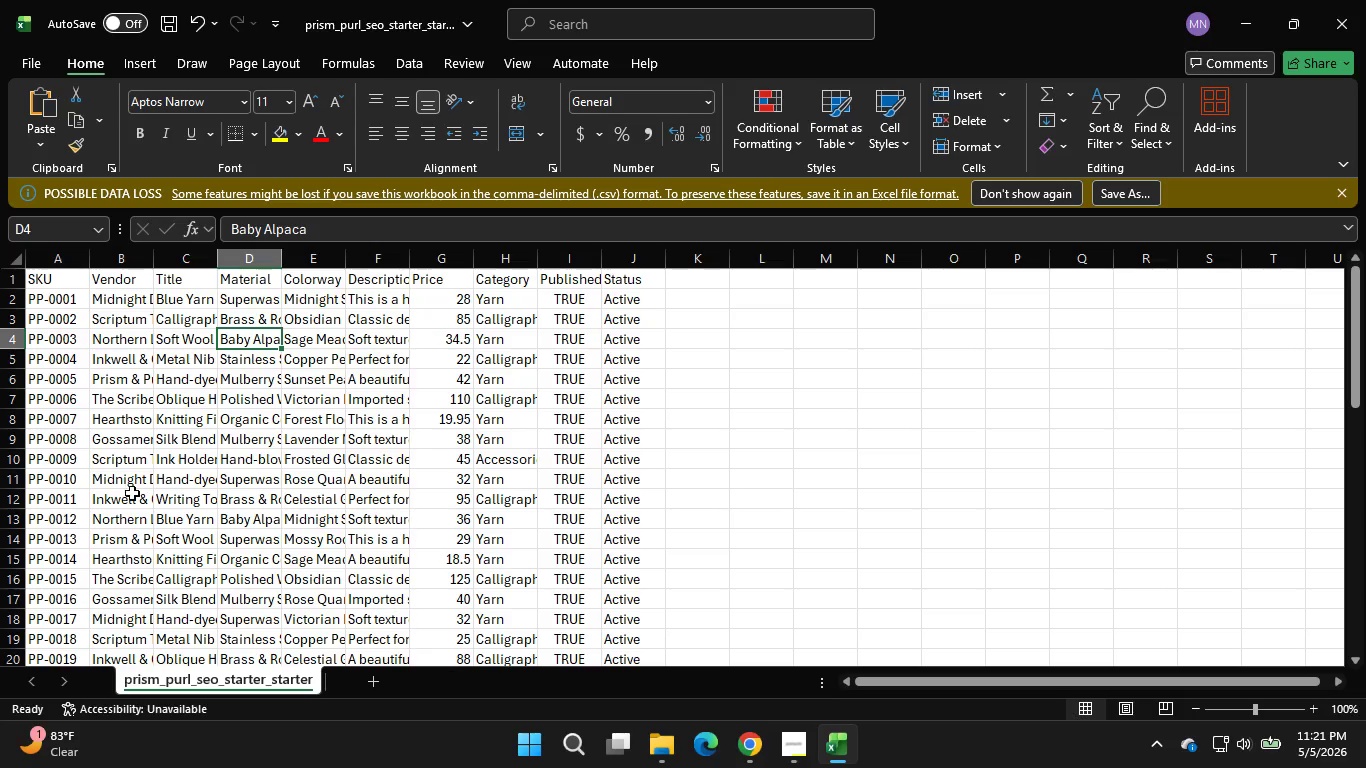 
wait(7.42)
 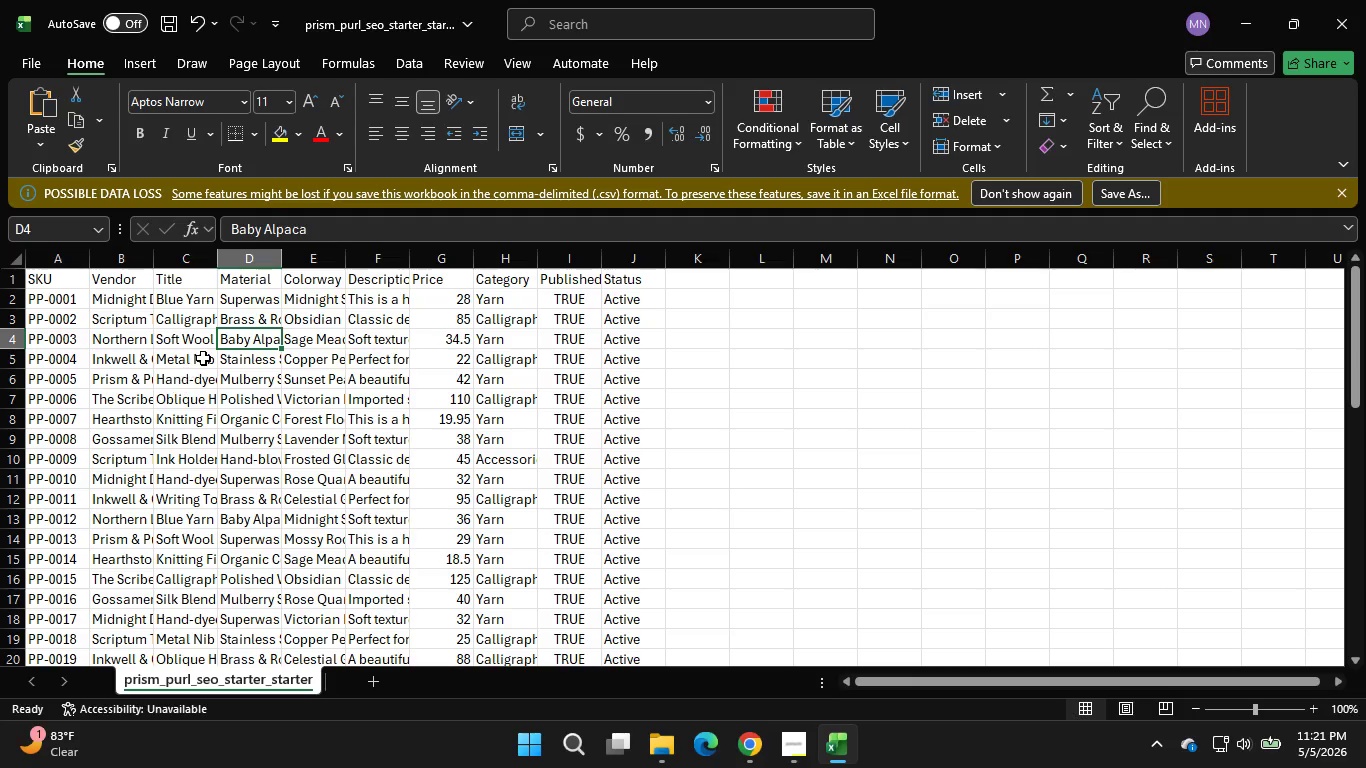 
left_click([132, 499])
 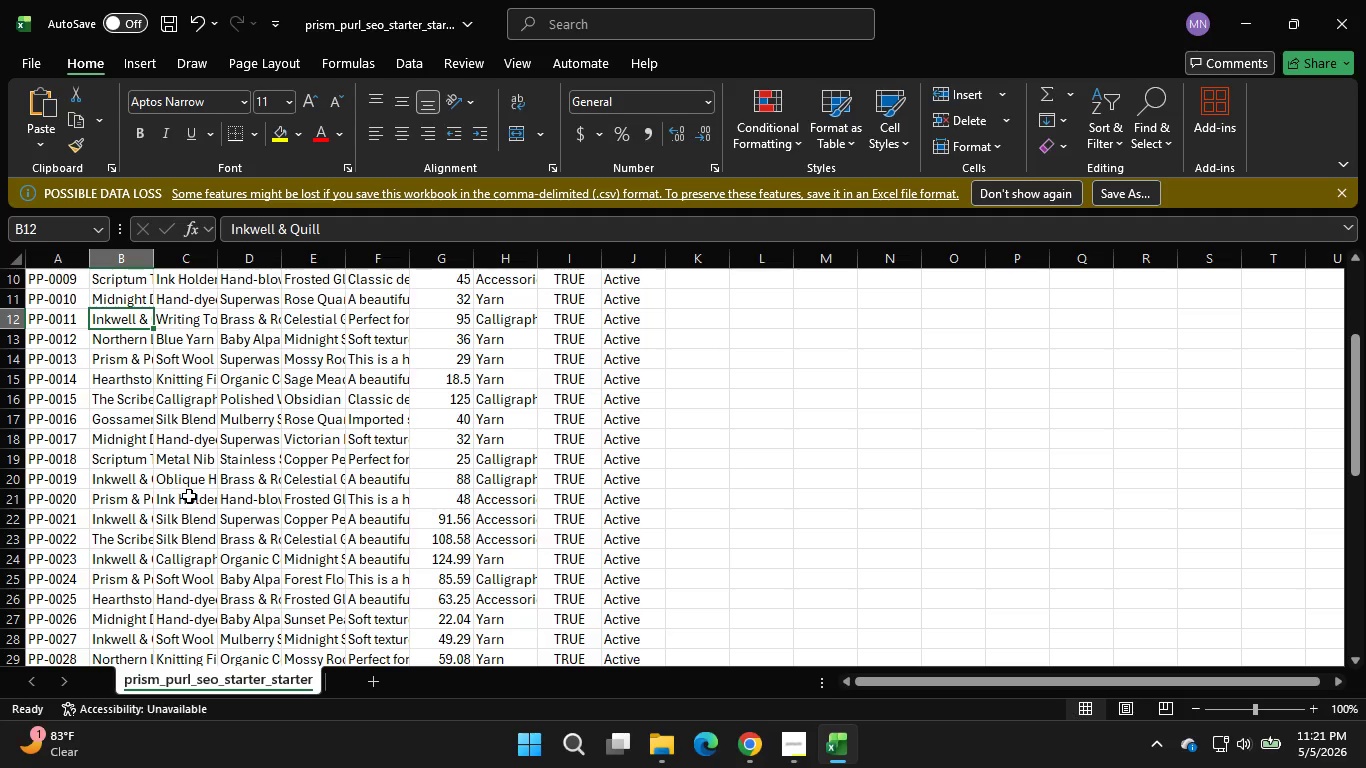 
wait(19.59)
 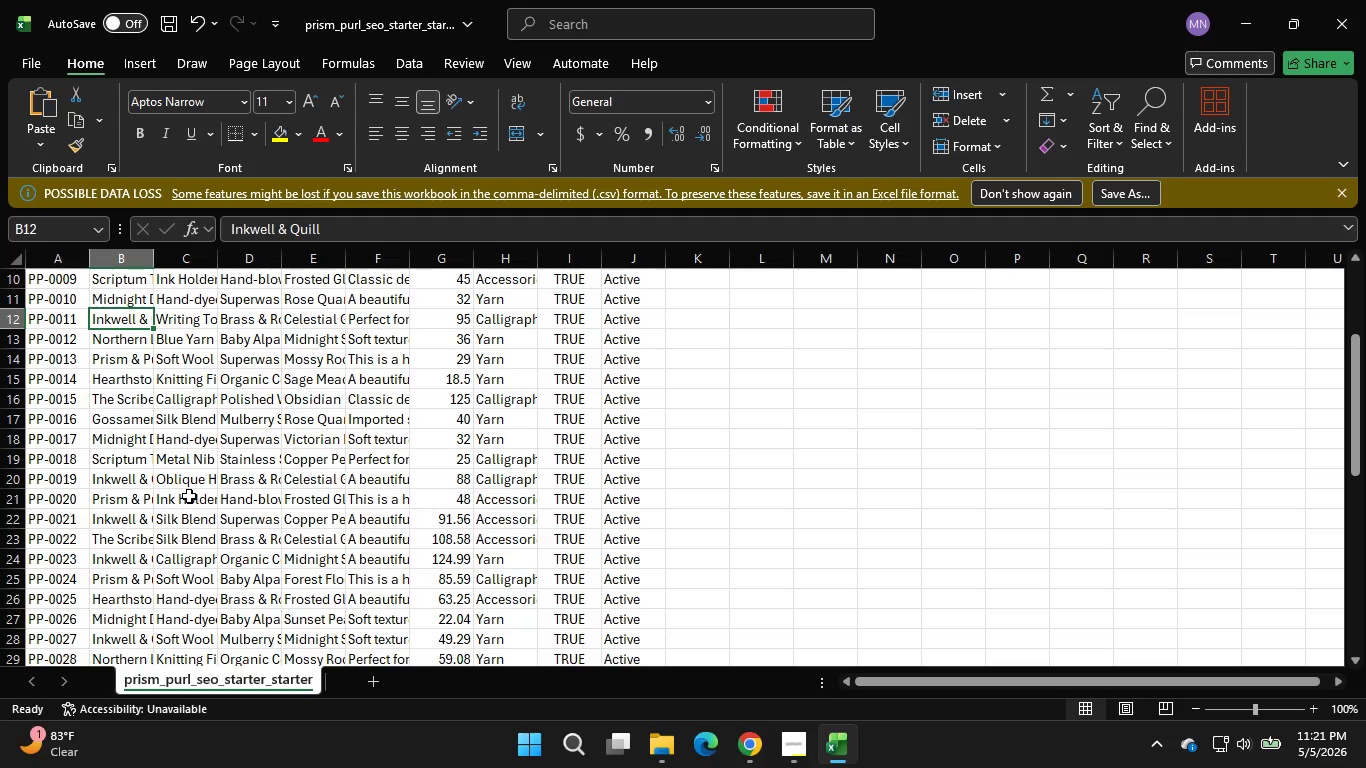 
left_click([126, 321])
 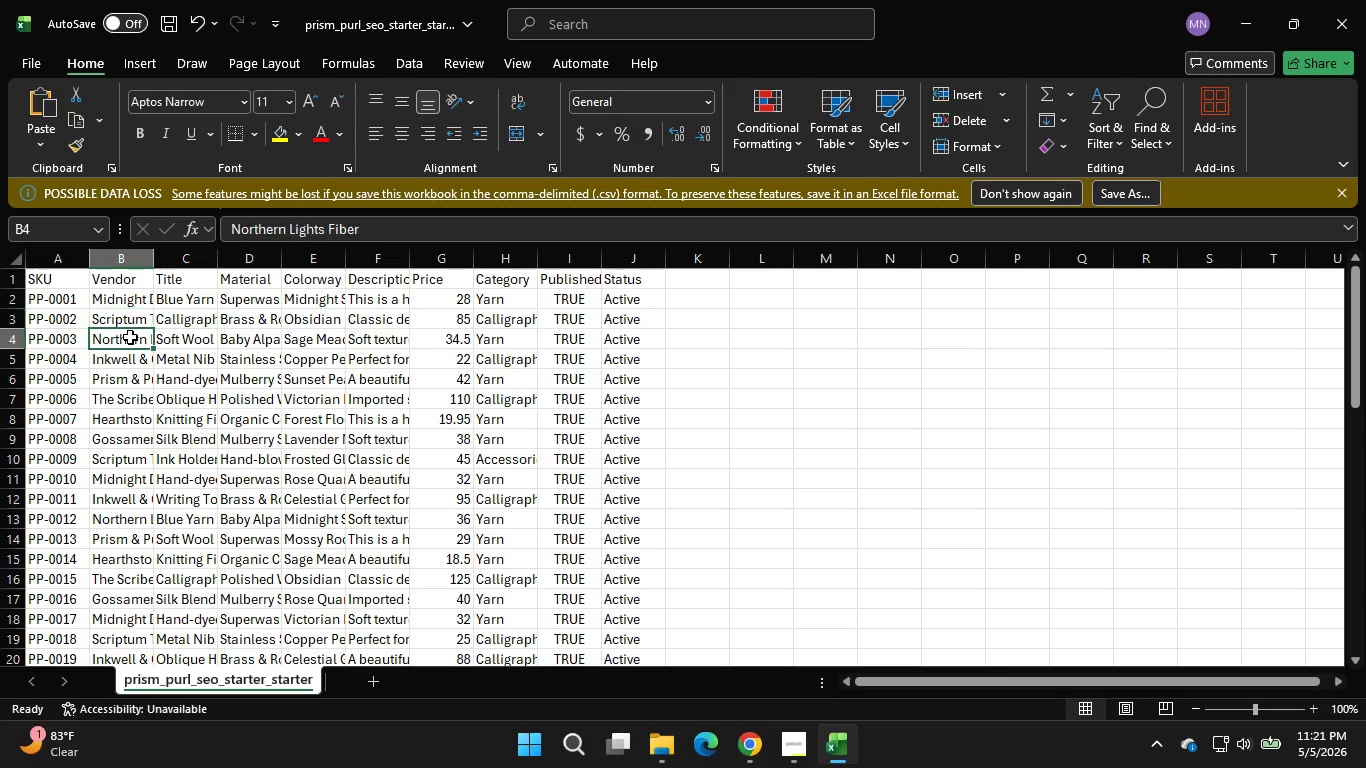 
left_click([130, 337])
 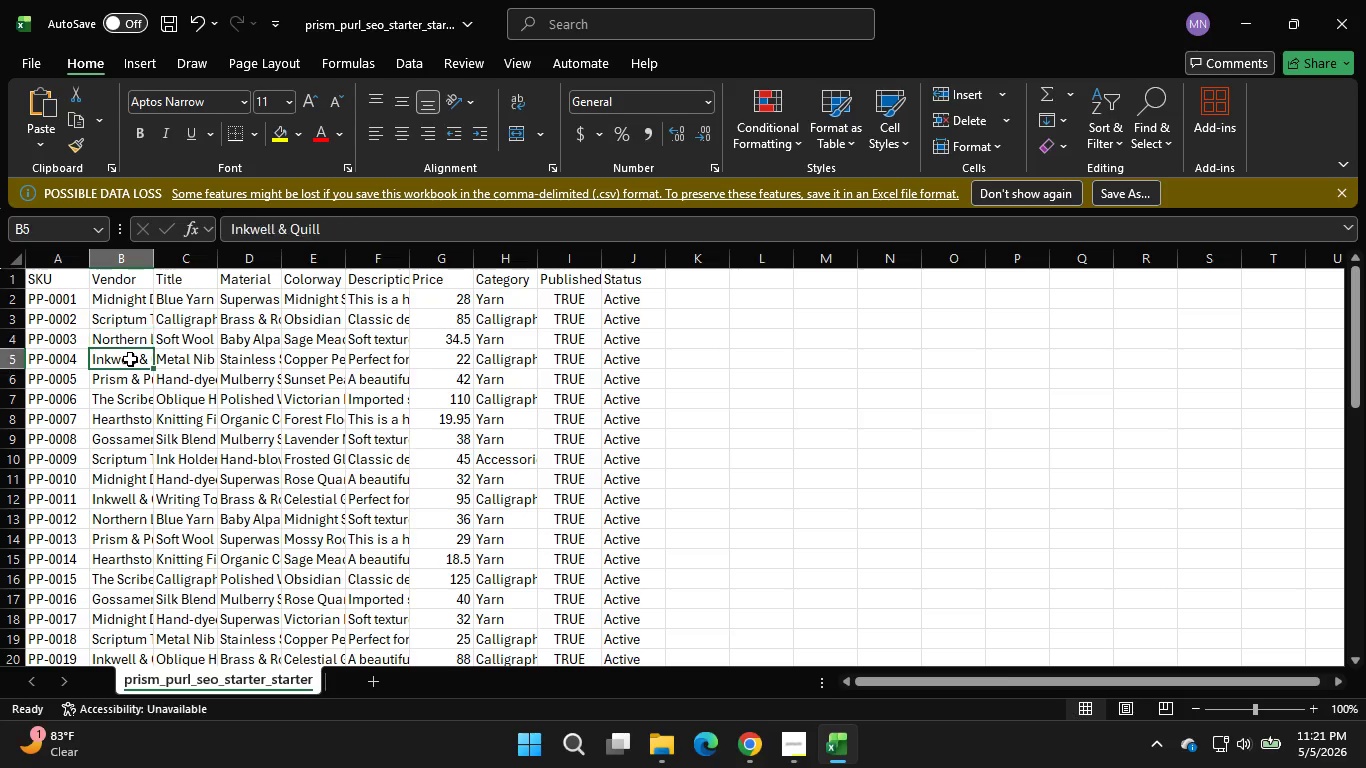 
left_click([130, 359])
 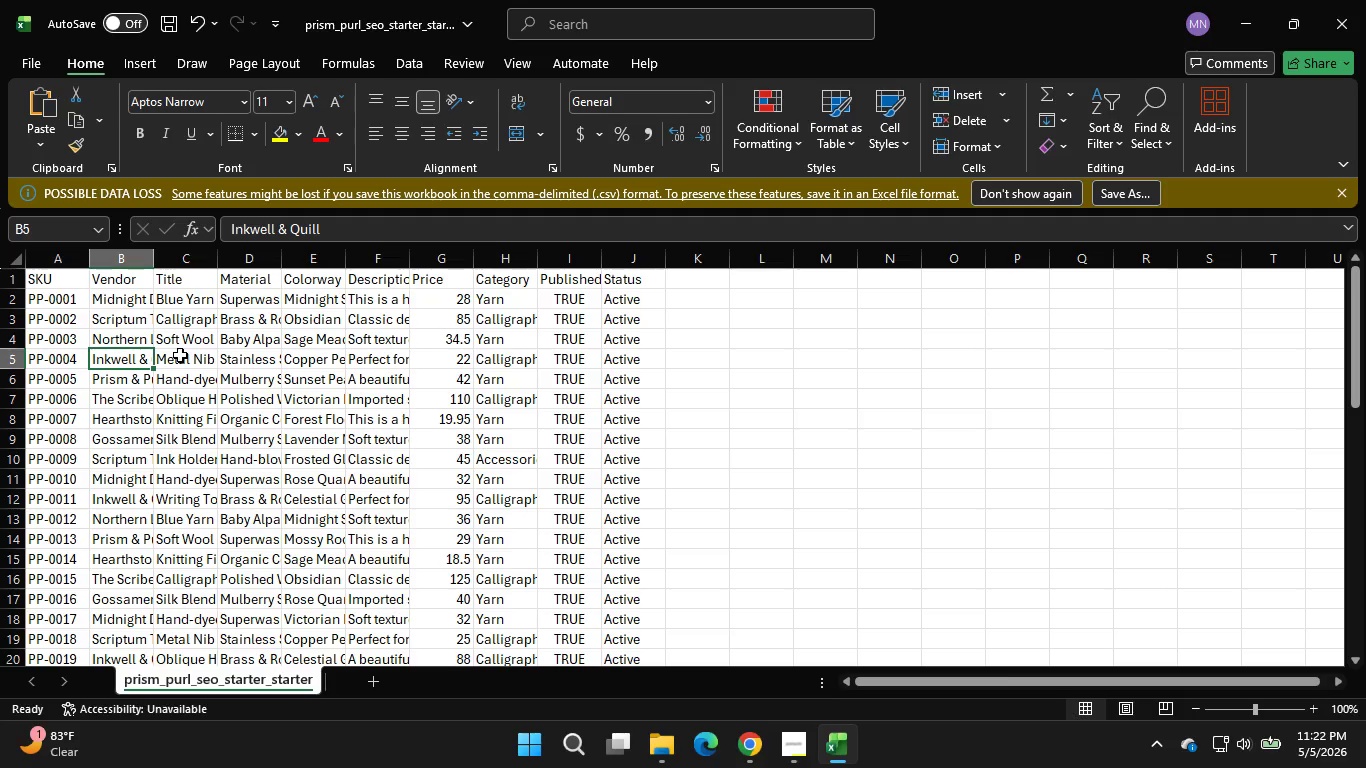 
left_click([180, 355])
 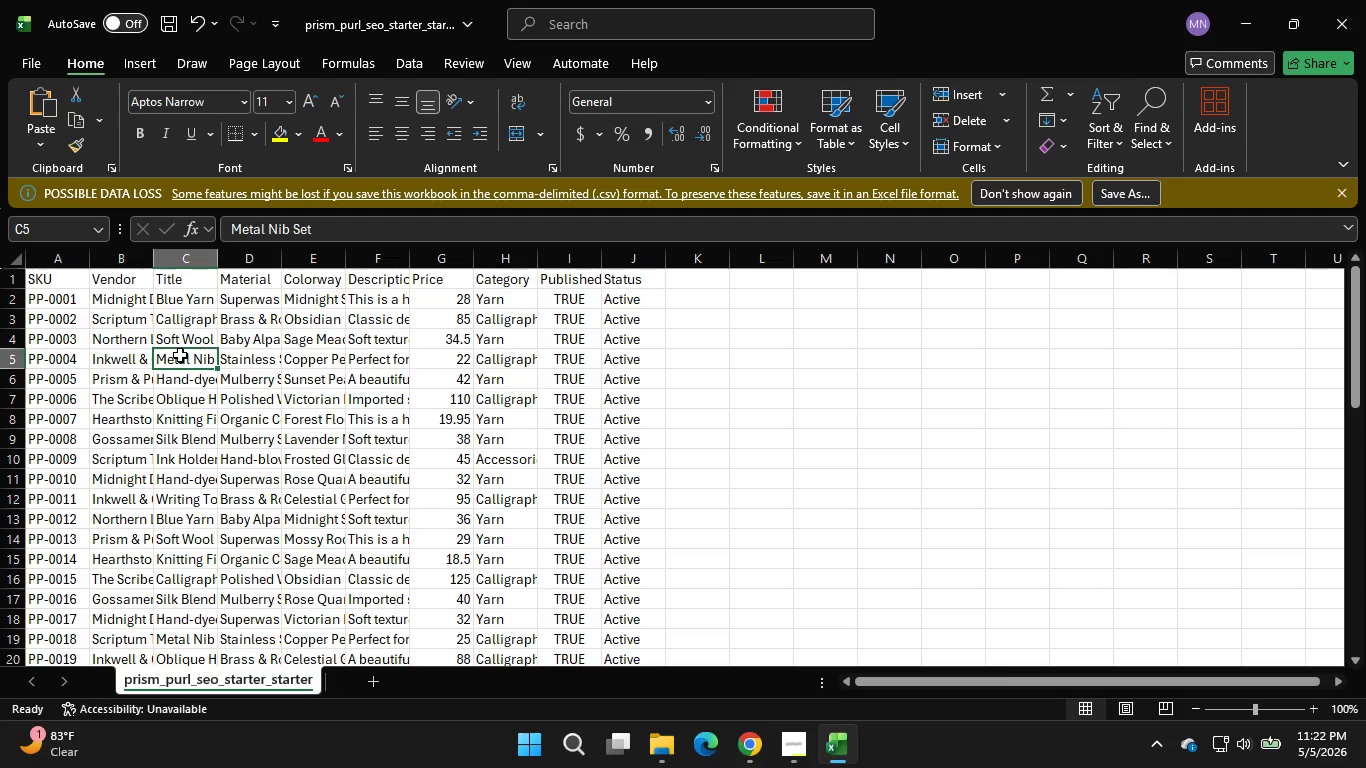 
wait(10.19)
 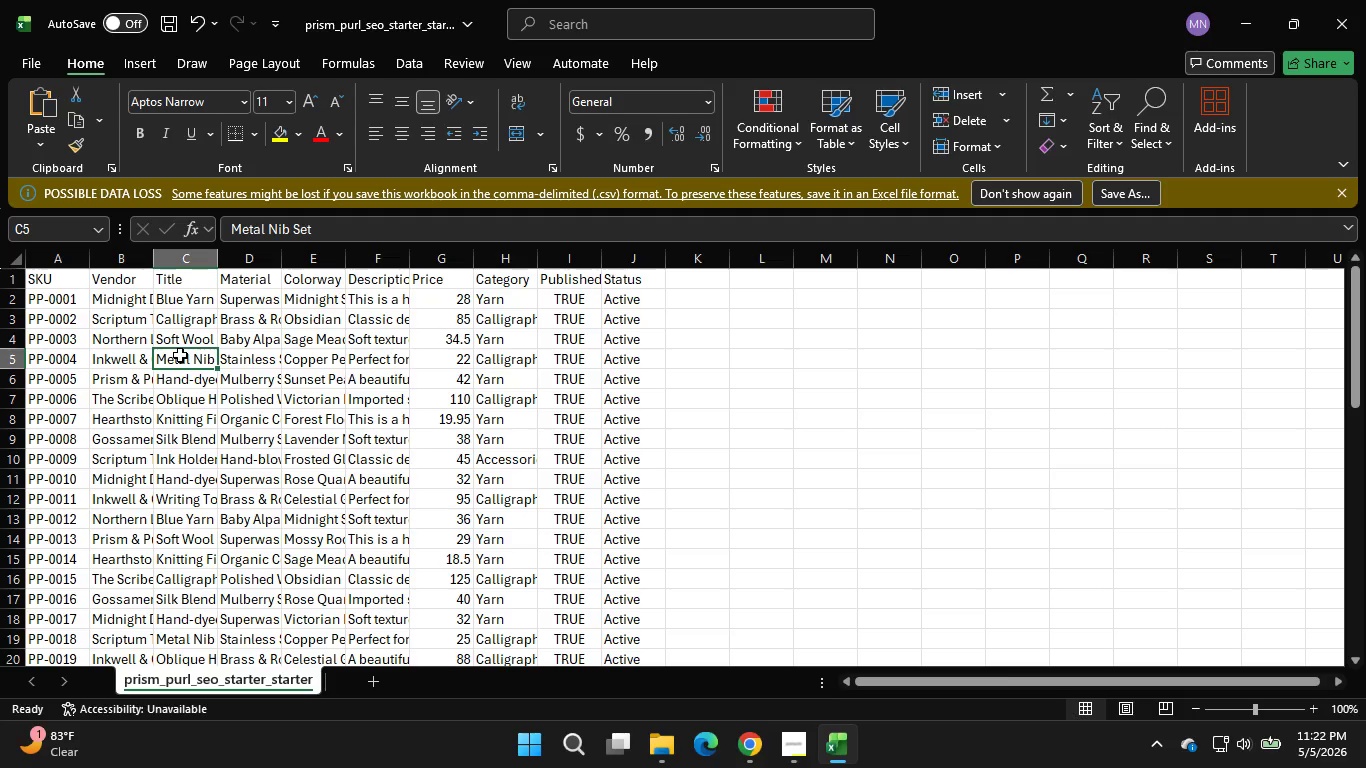 
left_click([125, 360])
 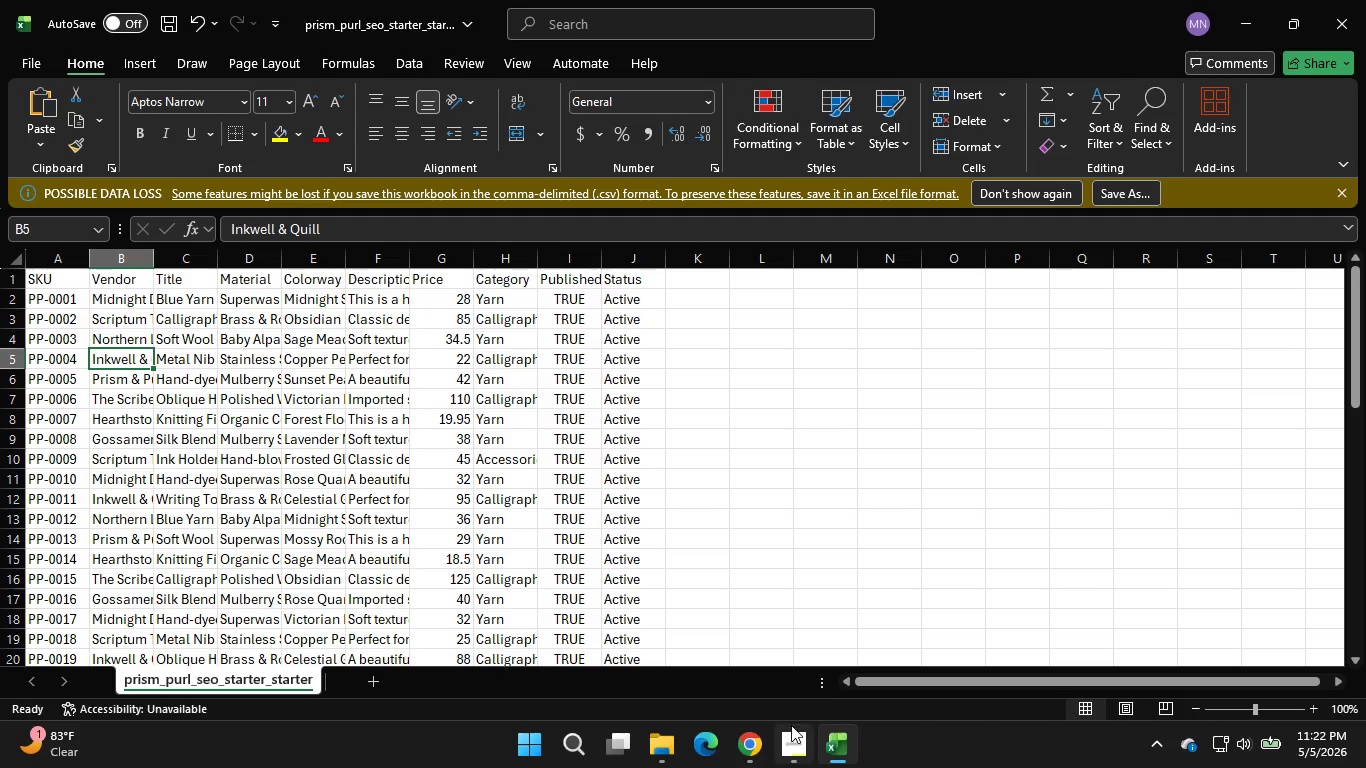 
left_click([739, 751])
 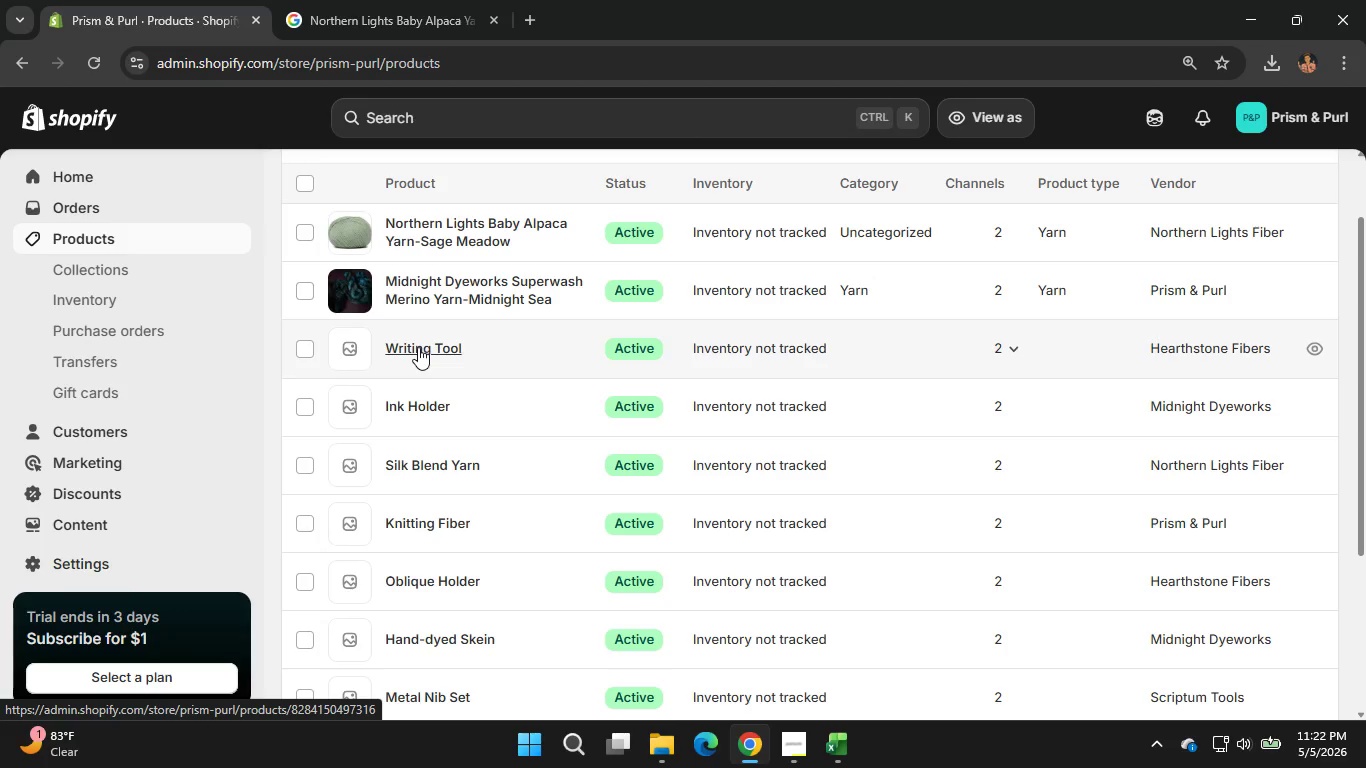 
scroll: coordinate [467, 430], scroll_direction: down, amount: 1.0
 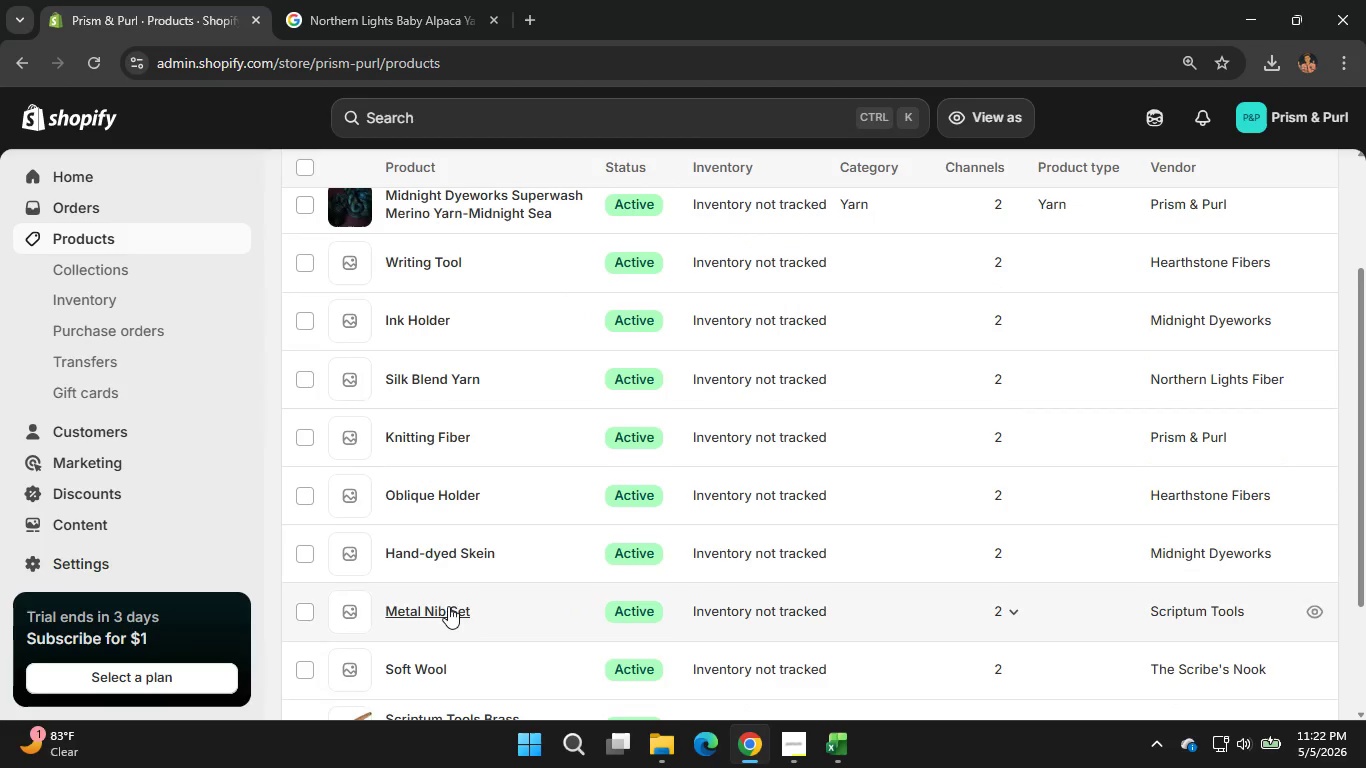 
left_click([448, 606])
 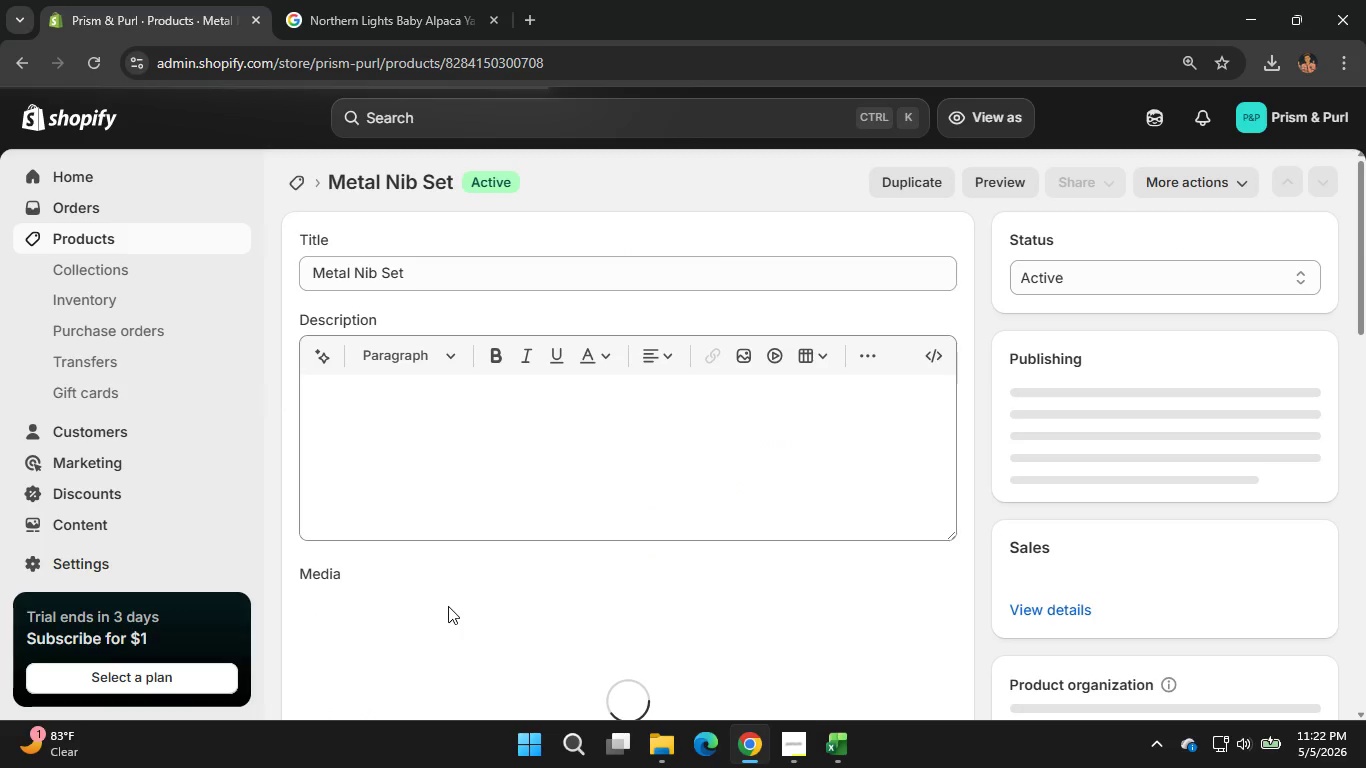 
wait(11.97)
 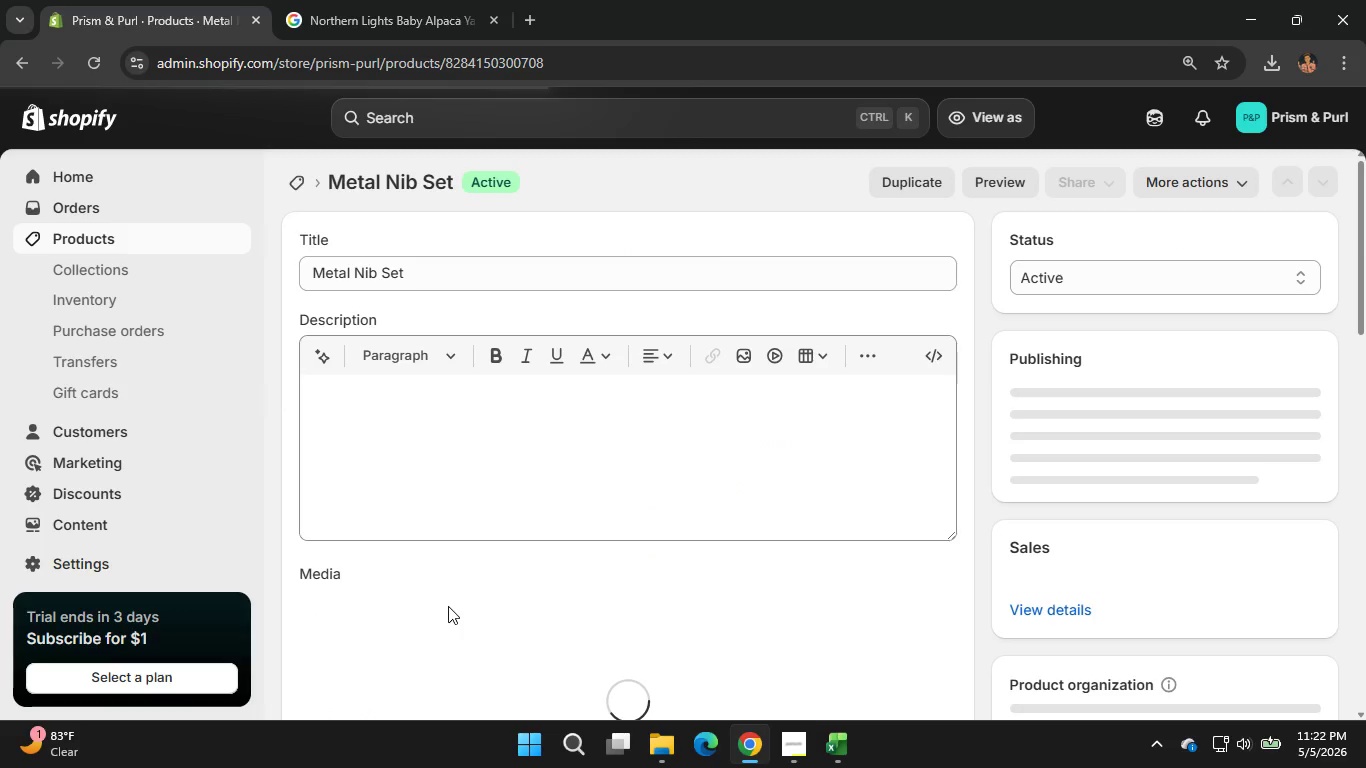 
left_click_drag(start_coordinate=[430, 273], to_coordinate=[287, 280])
 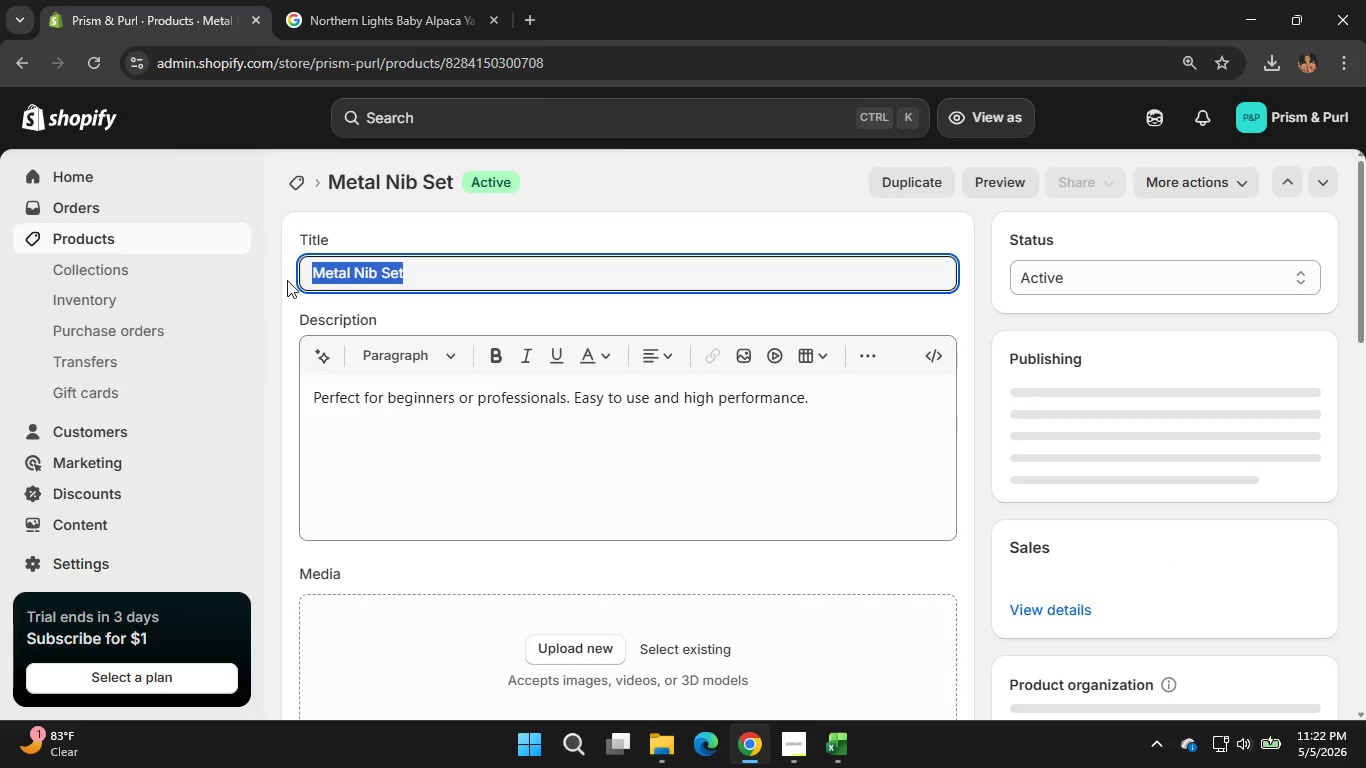 
key(Backspace)
type(INkwell )
 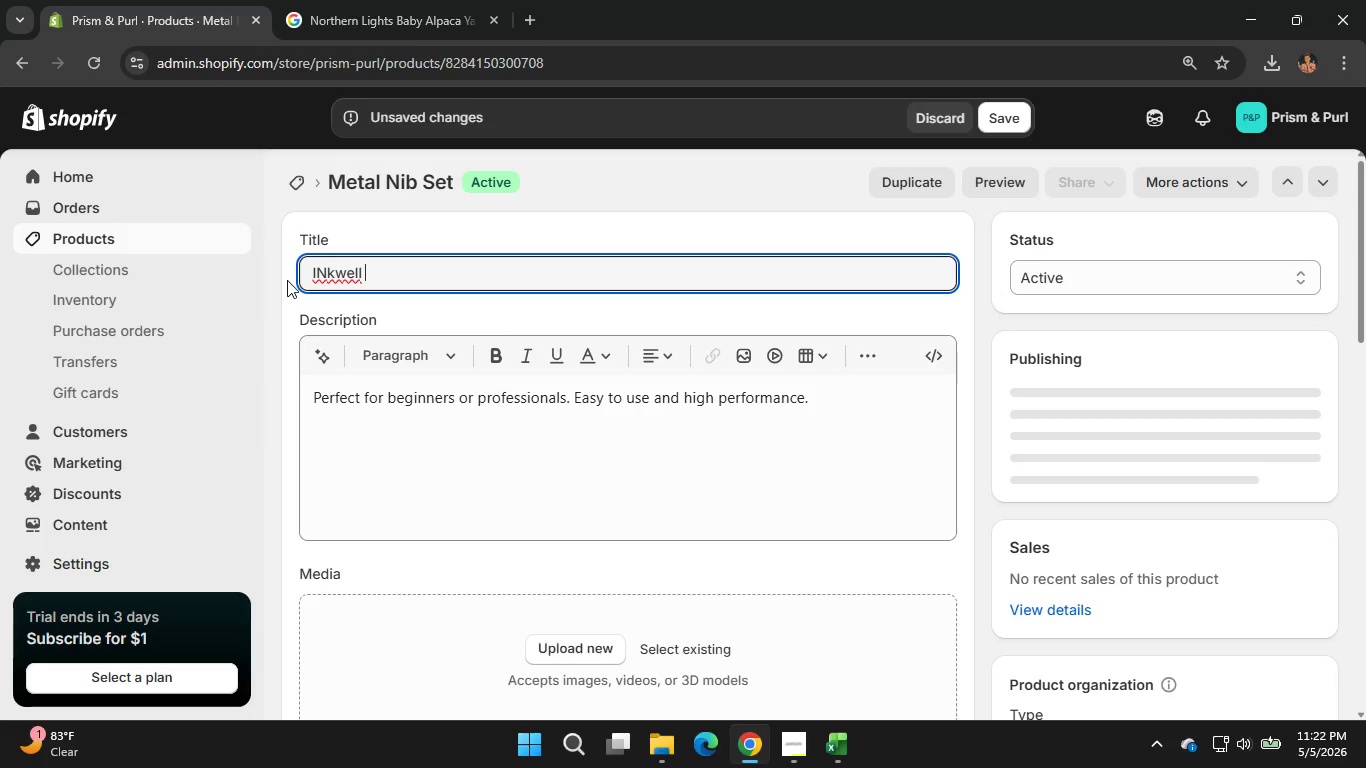 
hold_key(key=ArrowLeft, duration=0.59)
 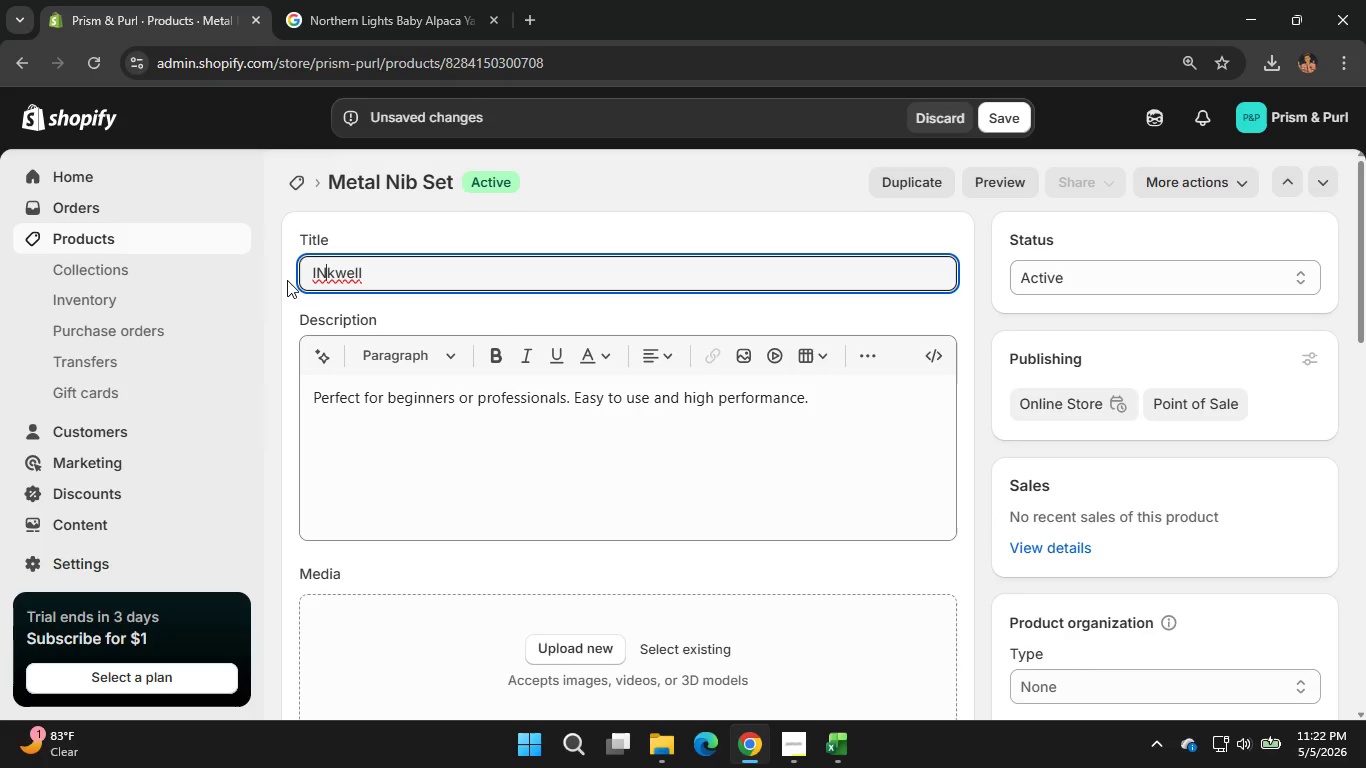 
key(ArrowLeft)
 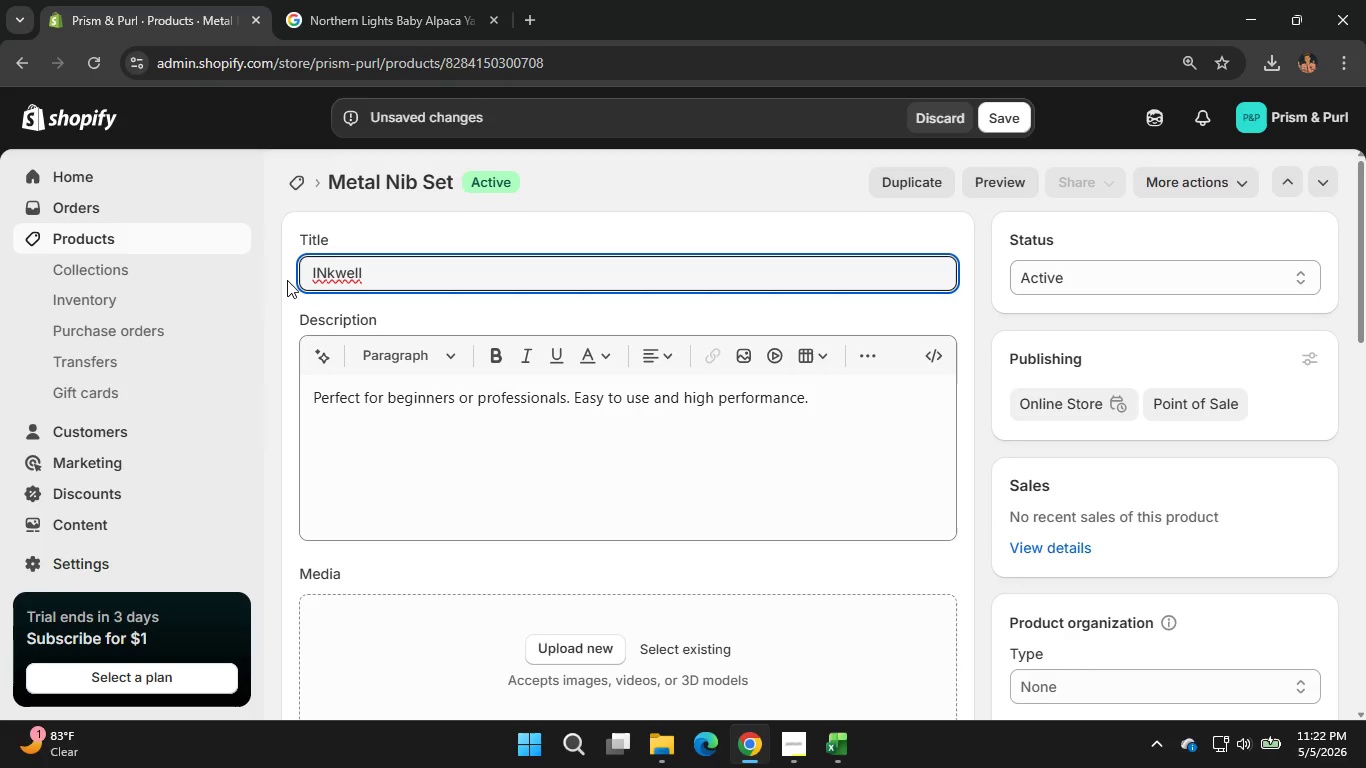 
key(Backspace)
 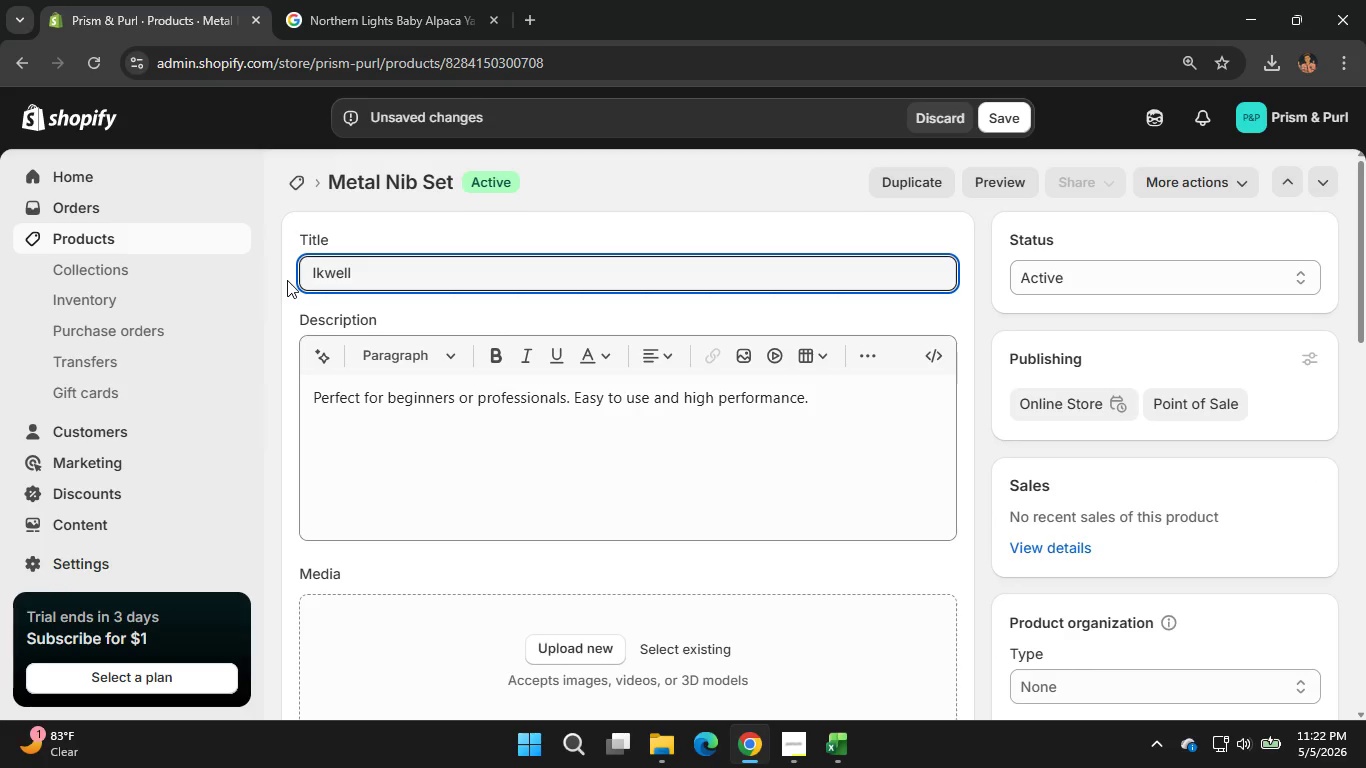 
key(N)
 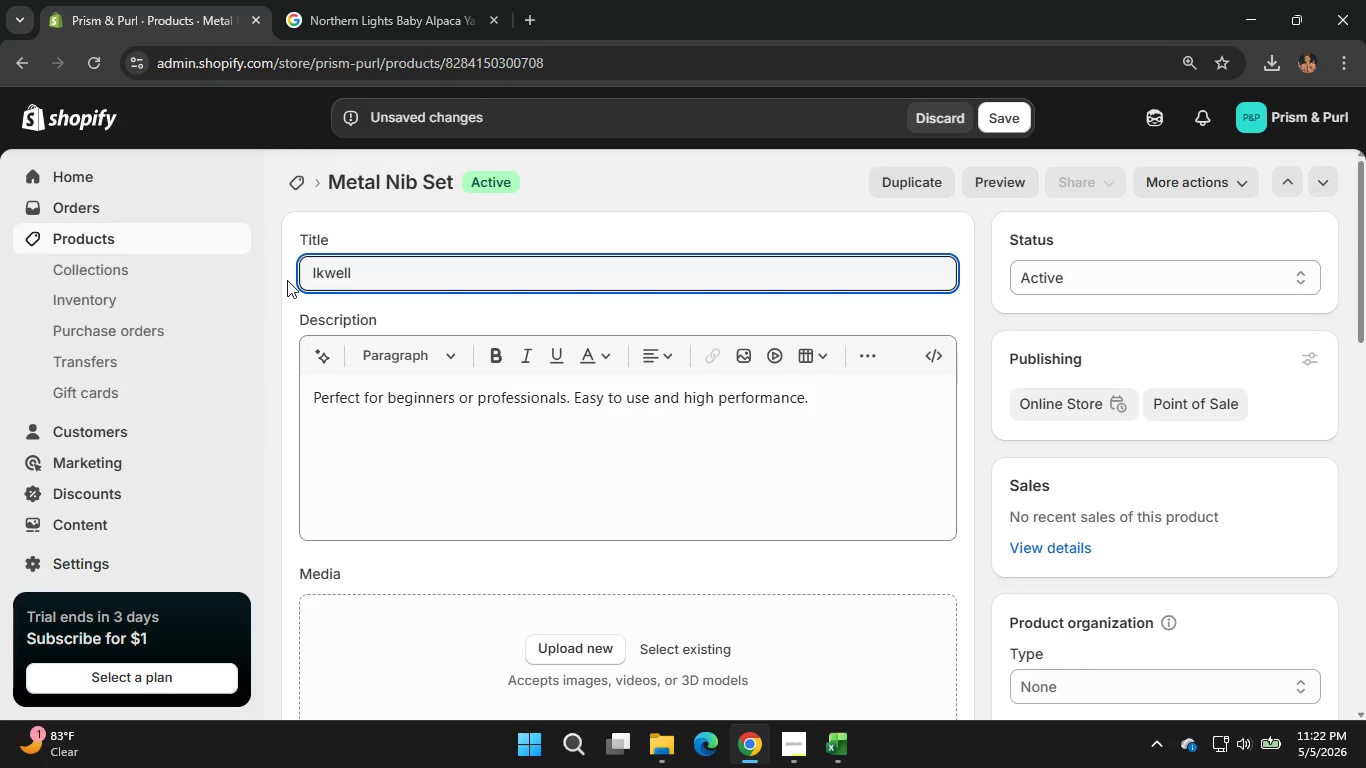 
key(ArrowRight)
 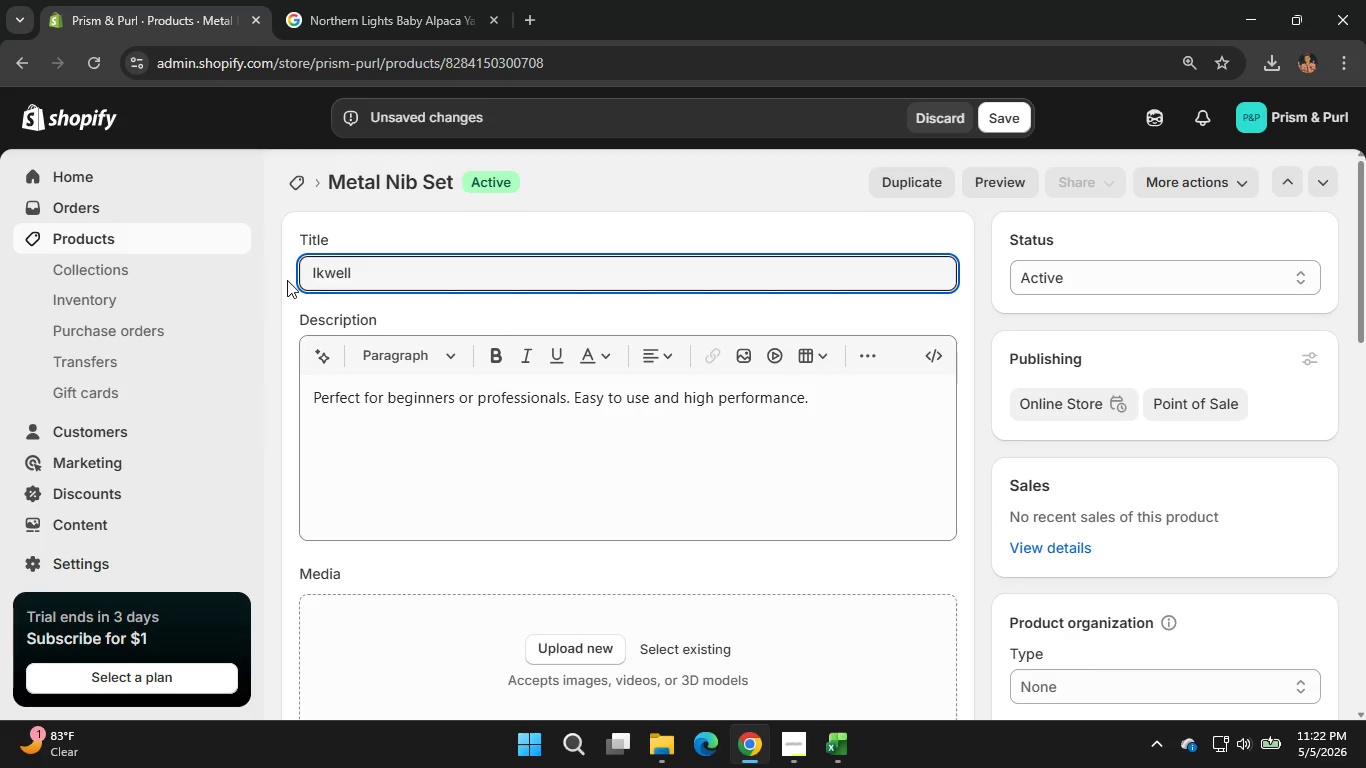 
key(ArrowRight)
 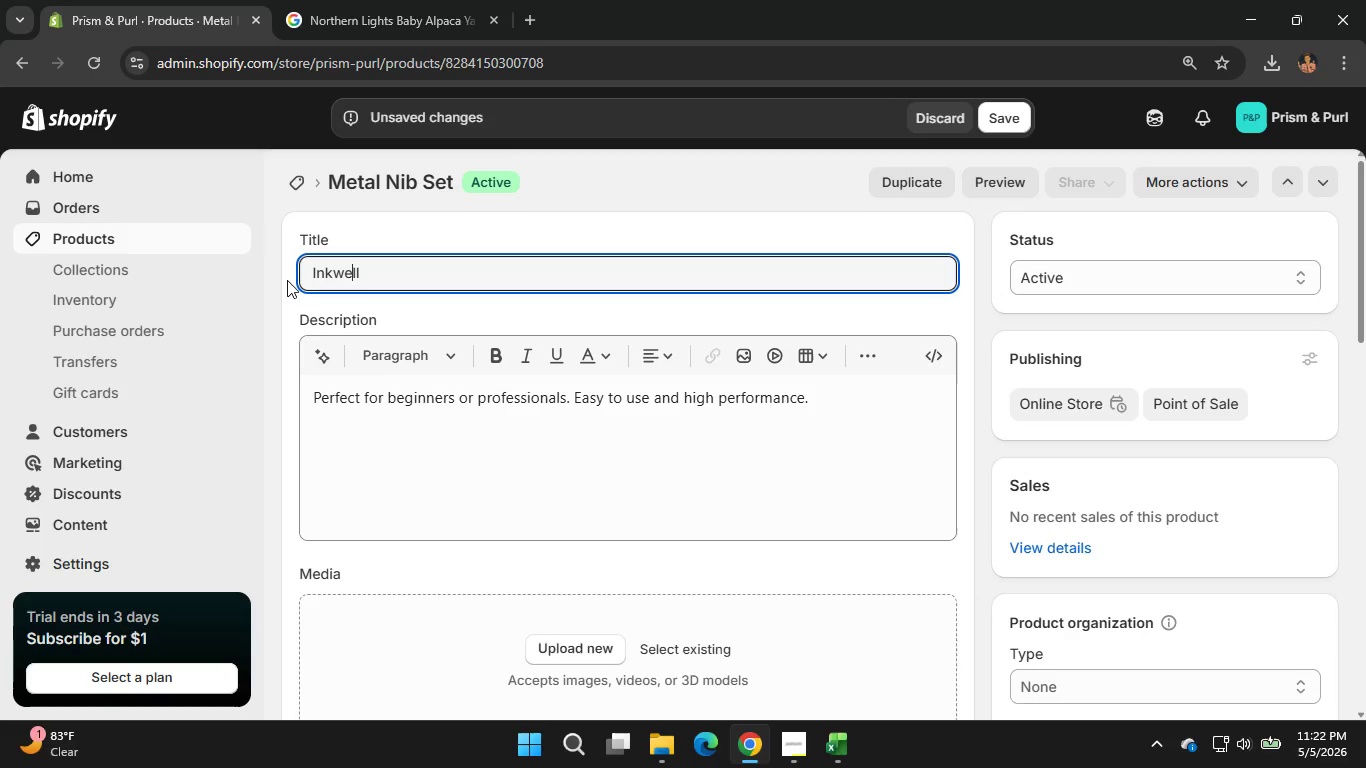 
key(ArrowRight)
 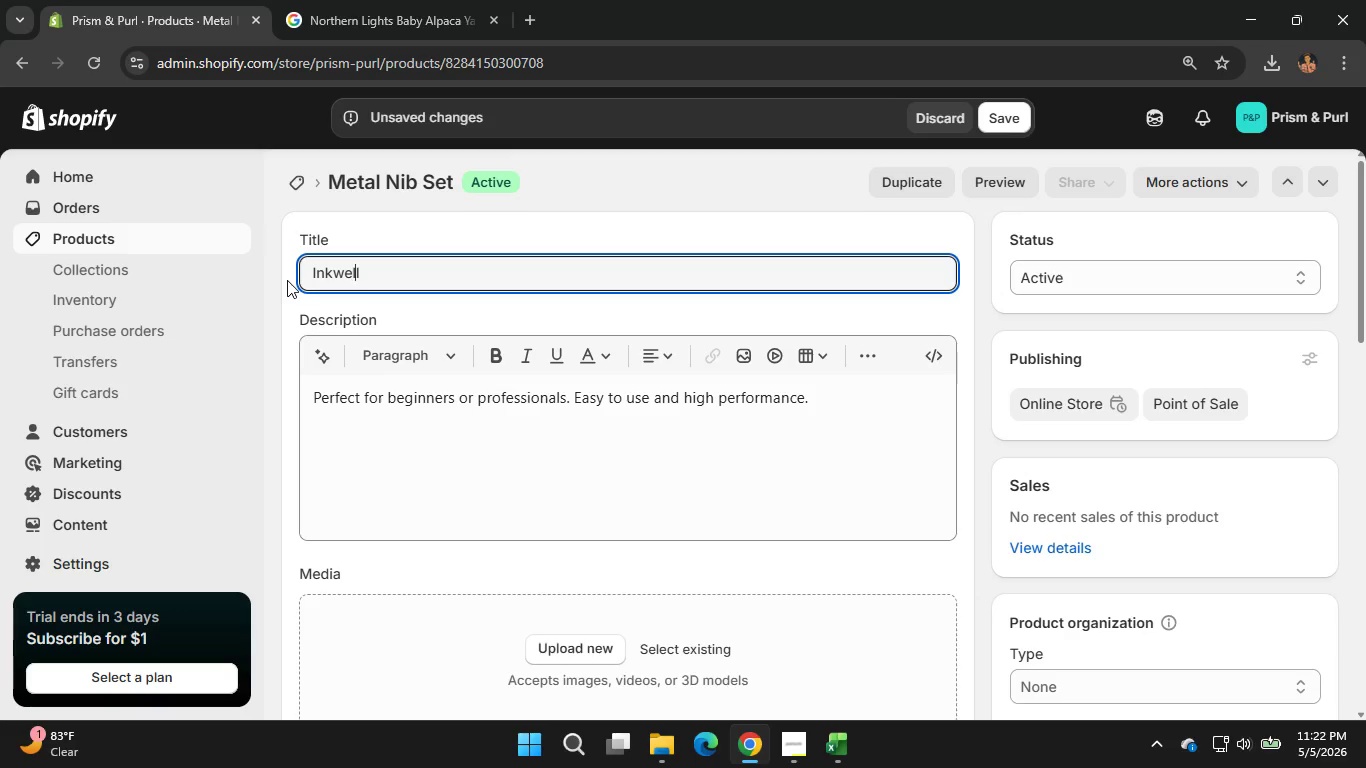 
key(ArrowRight)
 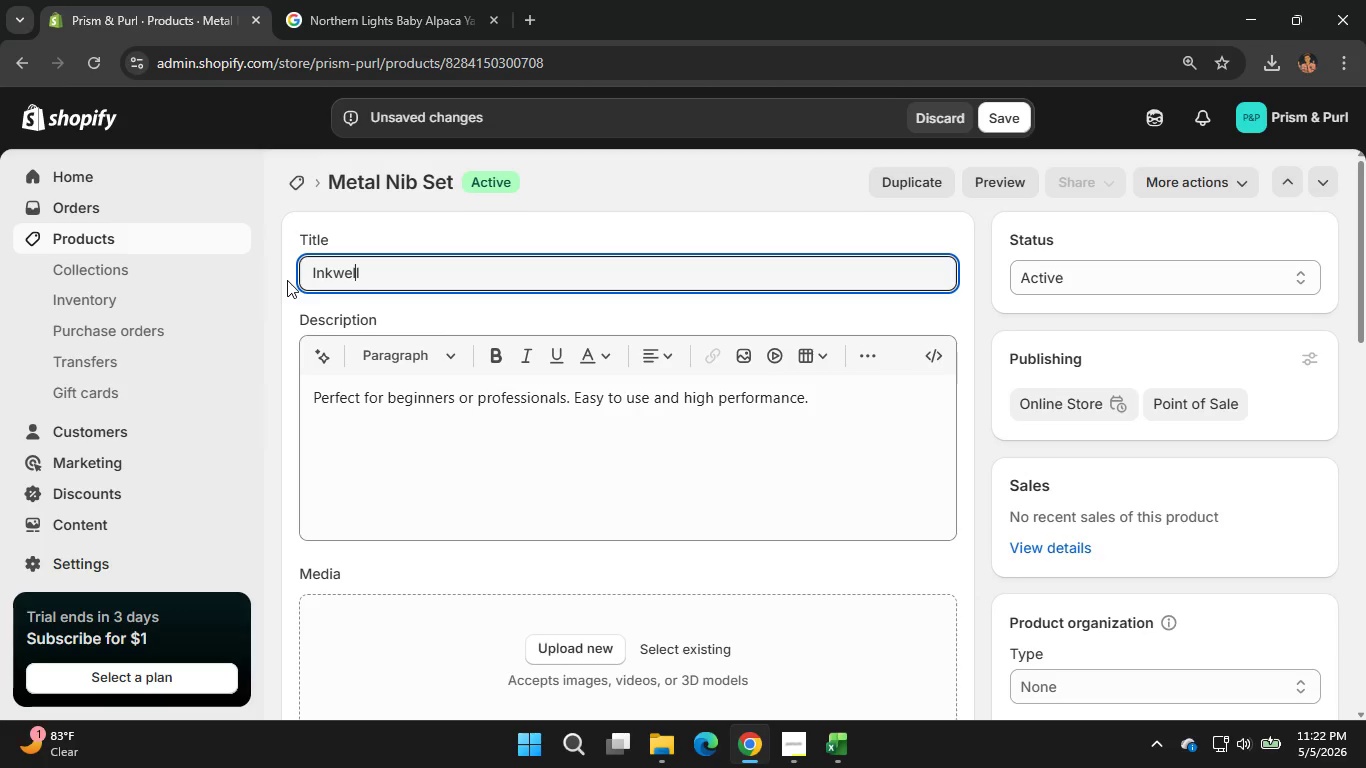 
key(ArrowRight)
 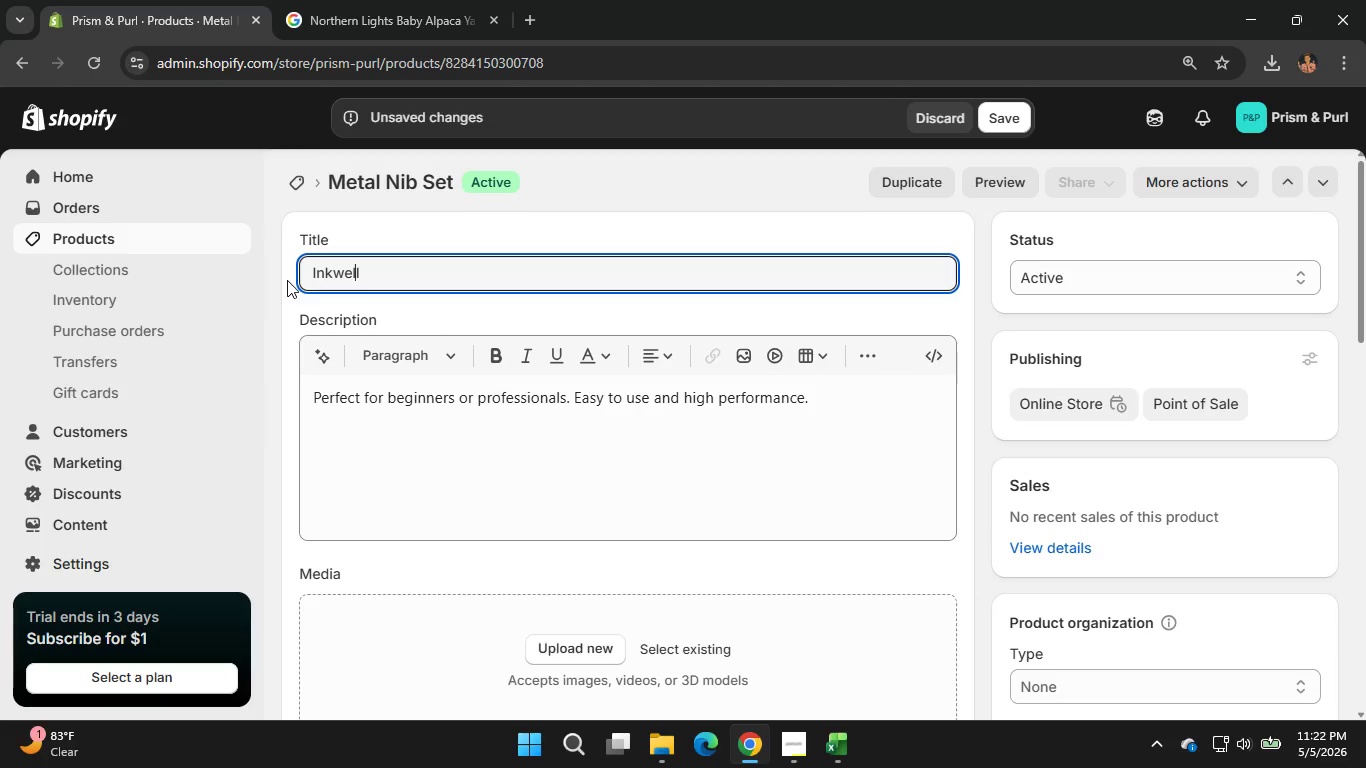 
key(Space)
 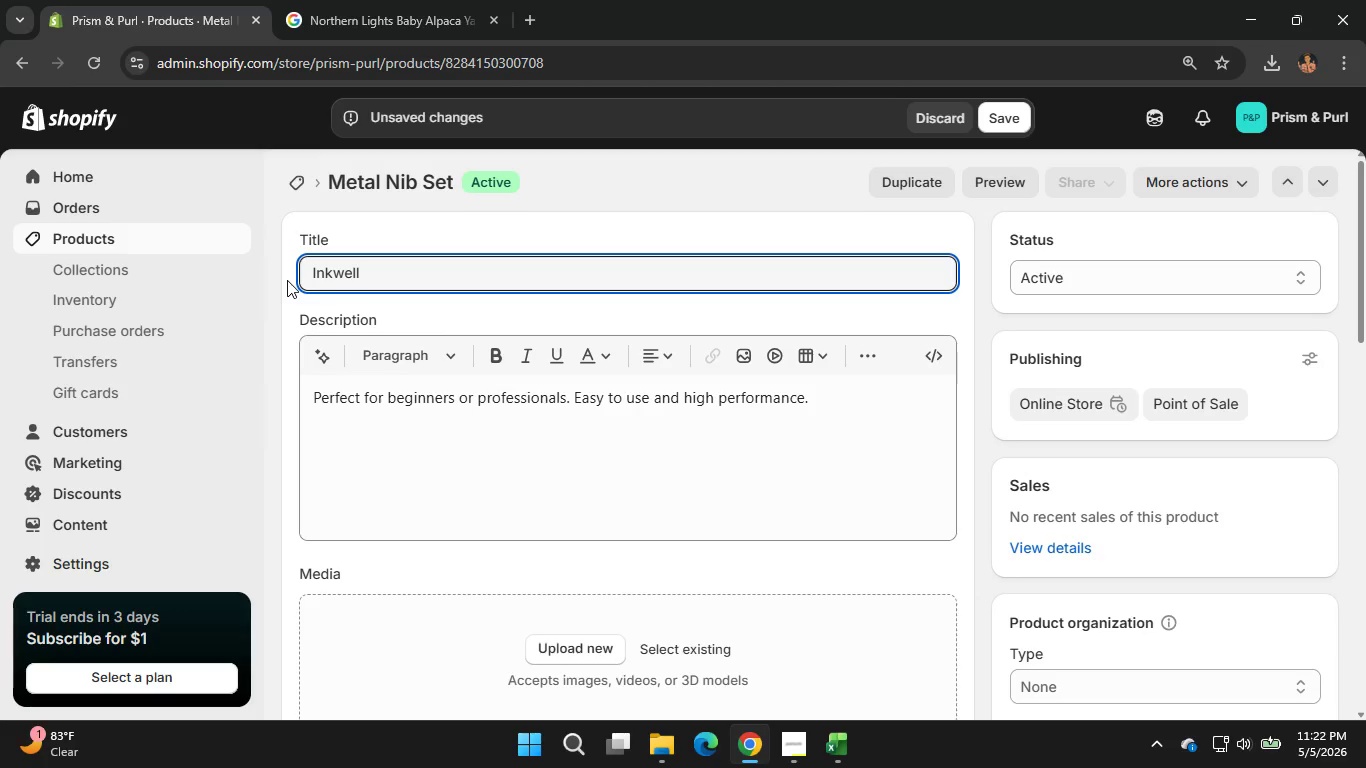 
type(& Quill )
 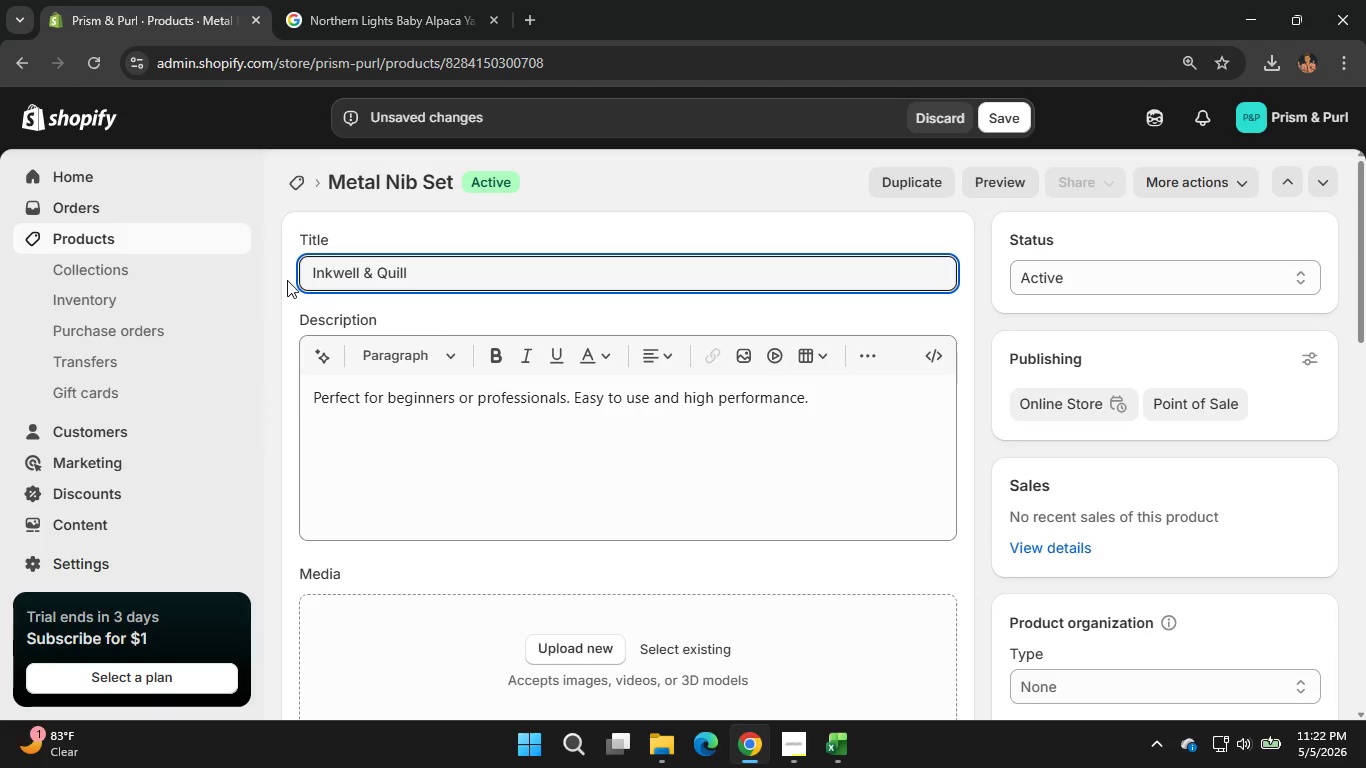 
type(Stainless Steel )
 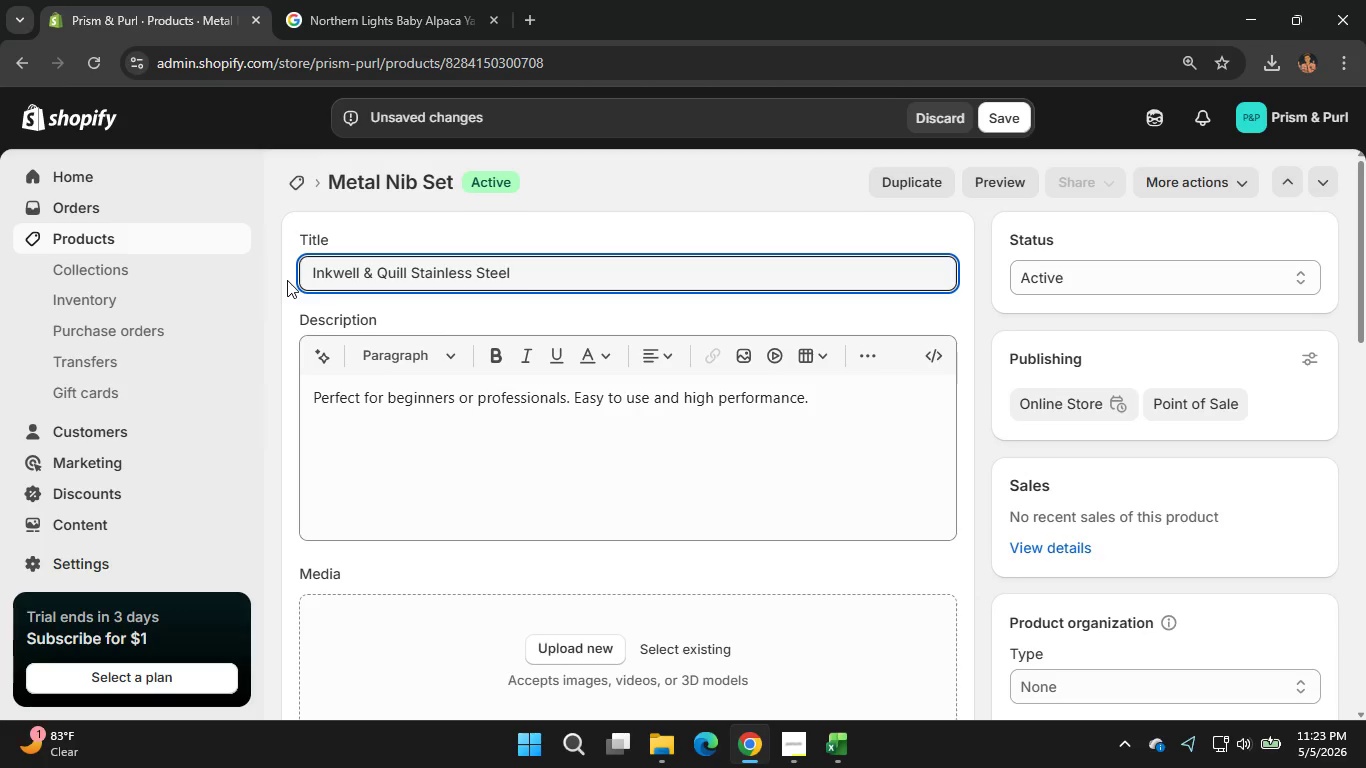 
type(Nib Set-Copper Penny)
 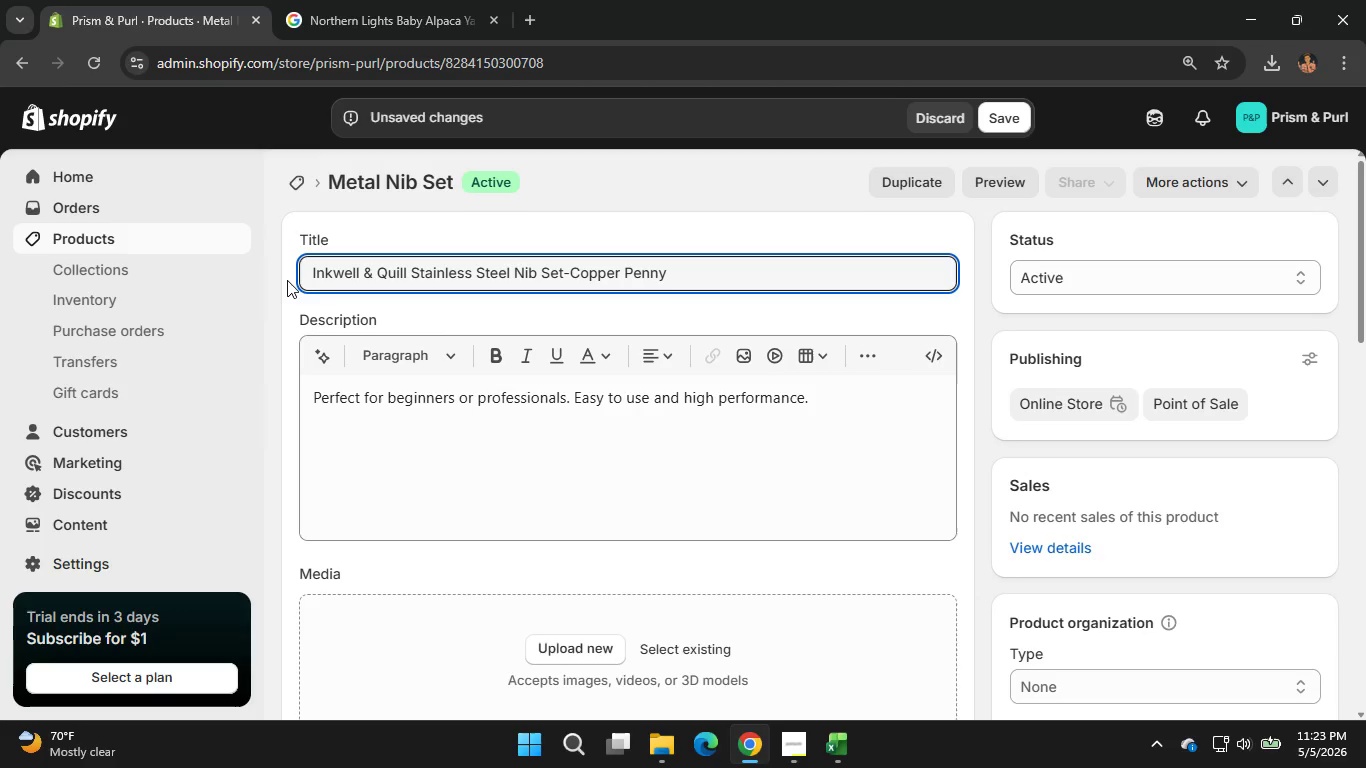 
left_click([380, 419])
 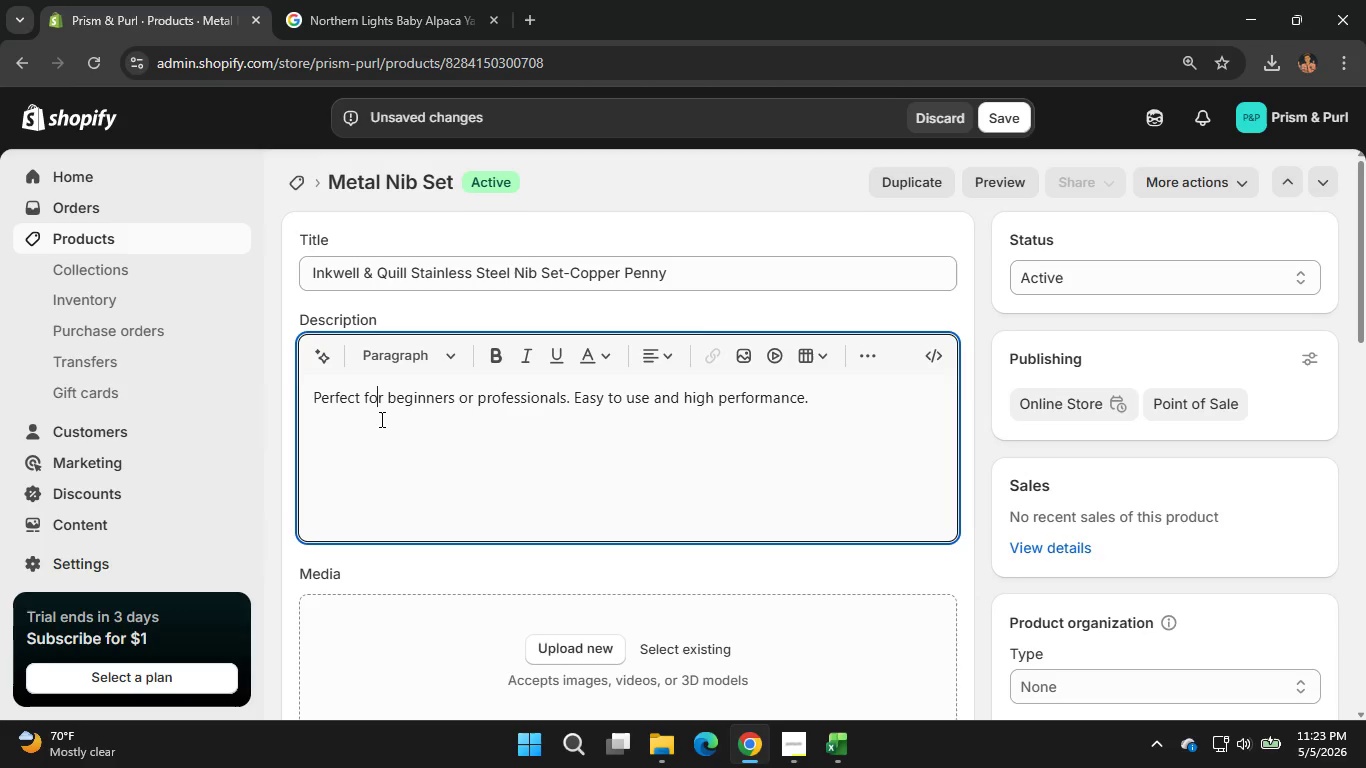 
wait(18.12)
 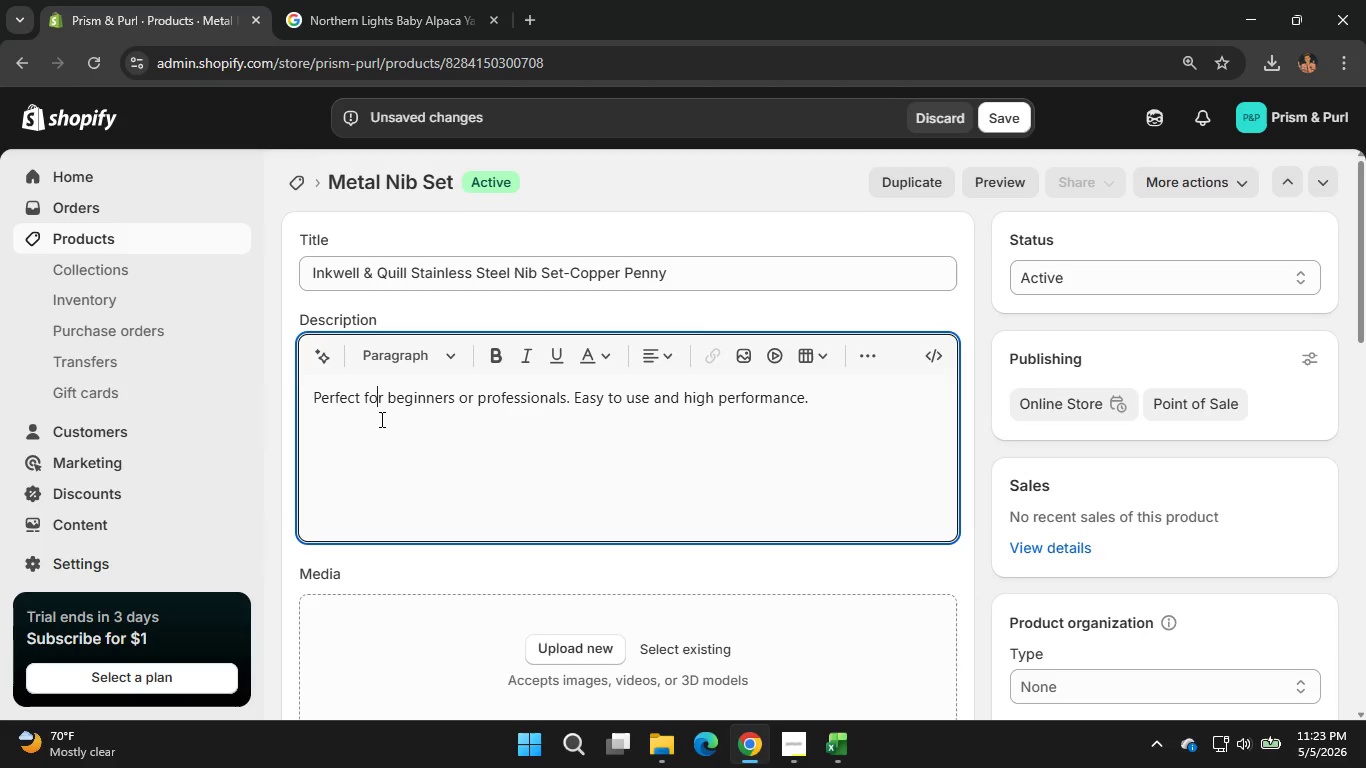 
left_click([433, 338])
 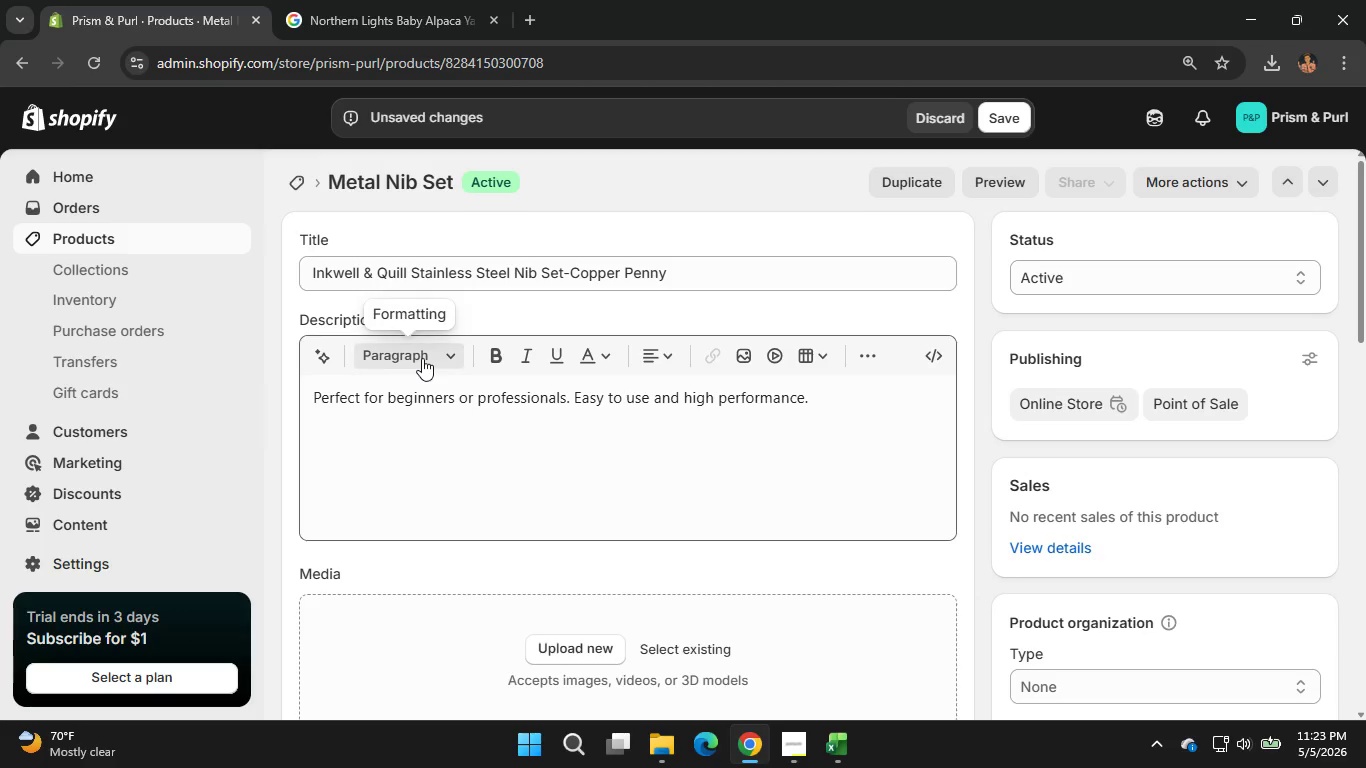 
left_click([422, 358])
 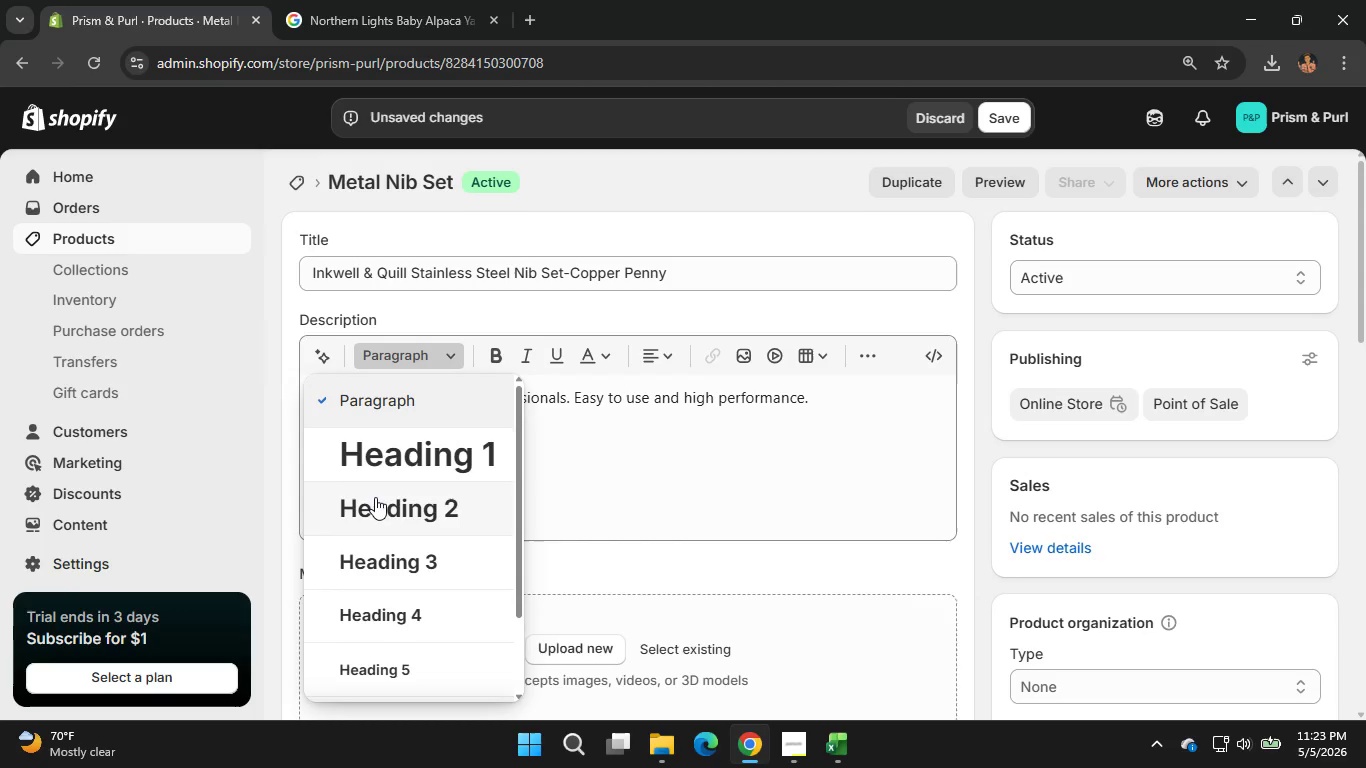 
left_click([375, 497])
 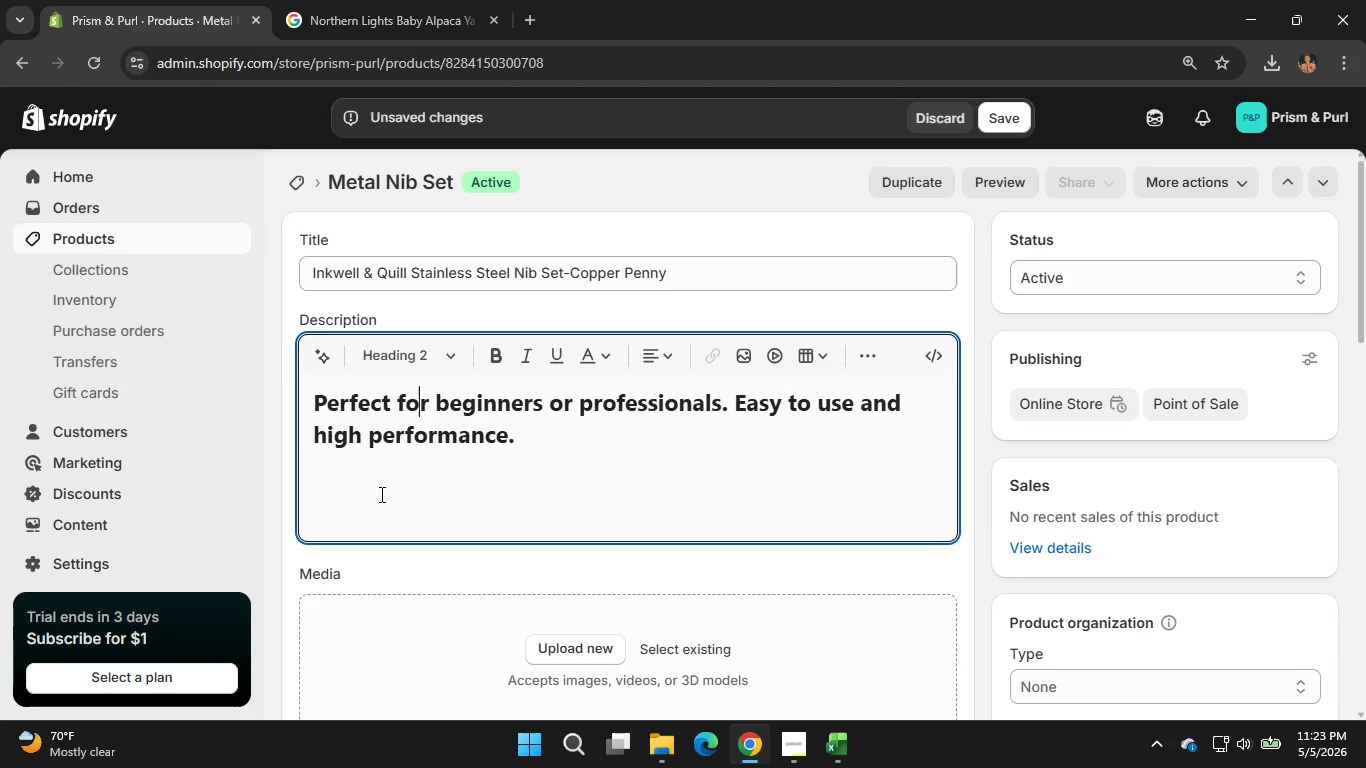 
left_click_drag(start_coordinate=[540, 439], to_coordinate=[317, 402])
 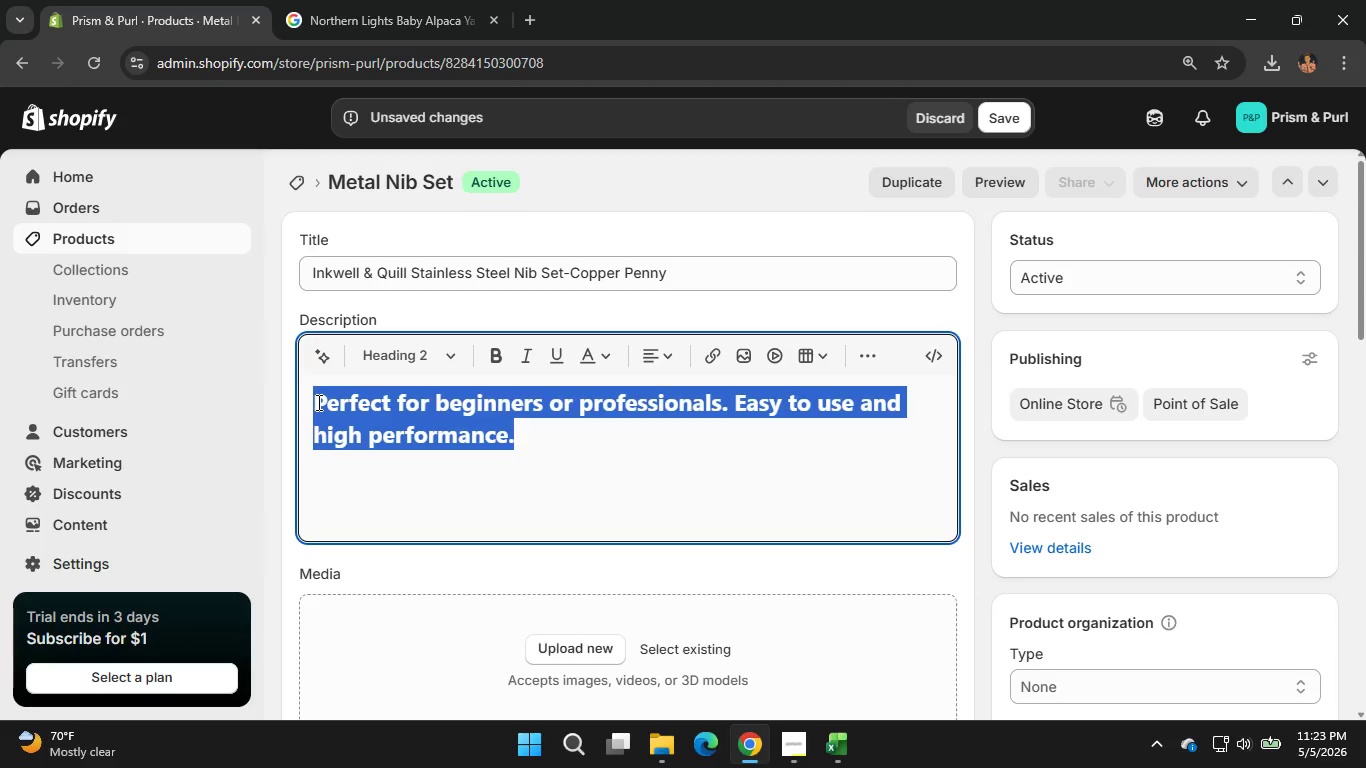 
type(Professional Steel Calligraphy )
 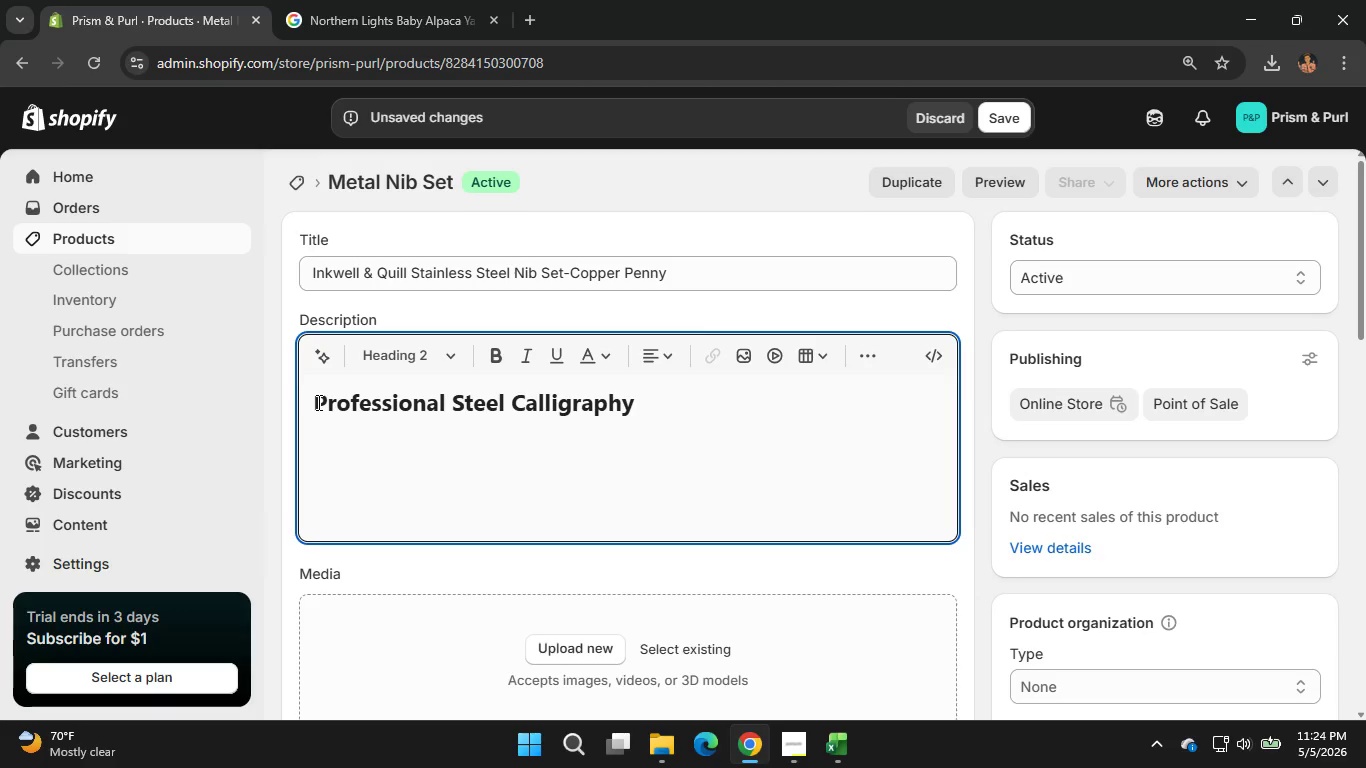 
type(Nib )
 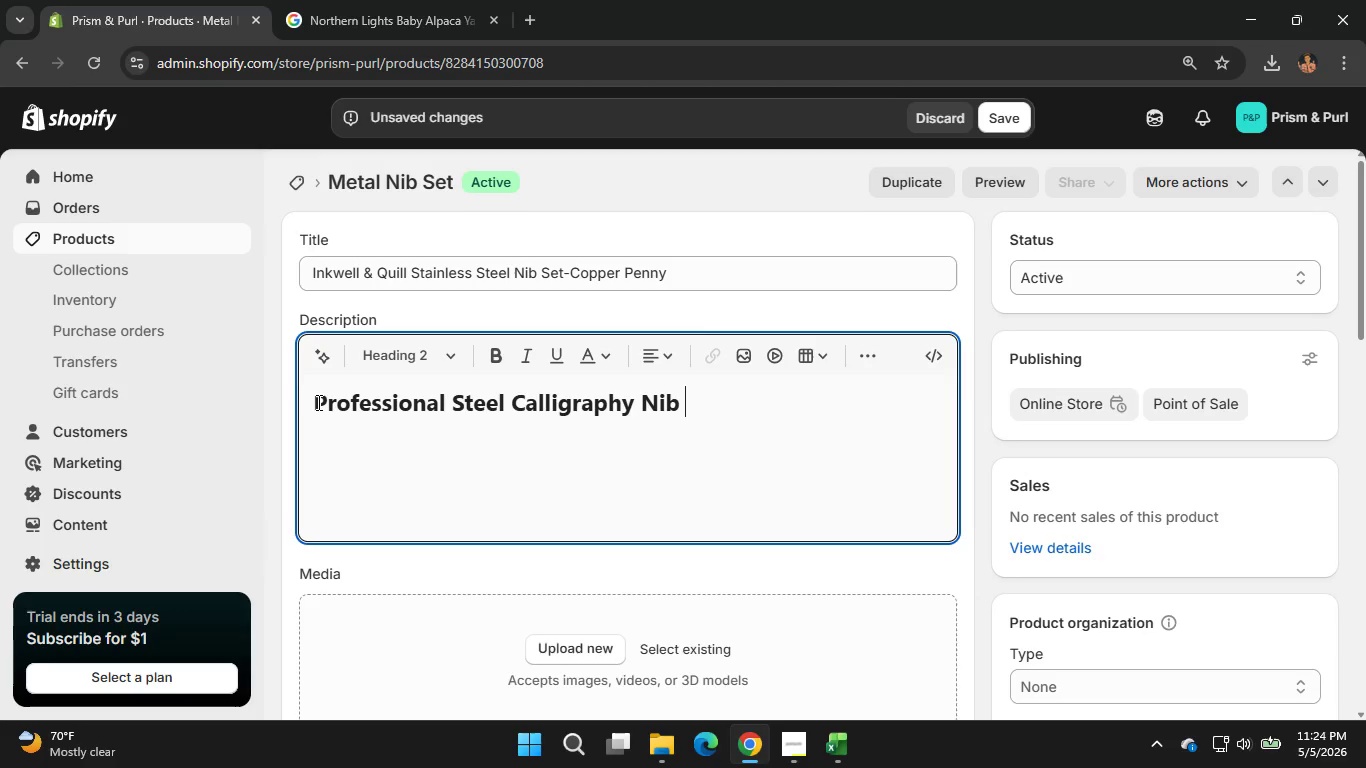 
type(Set for Fine Detail)
 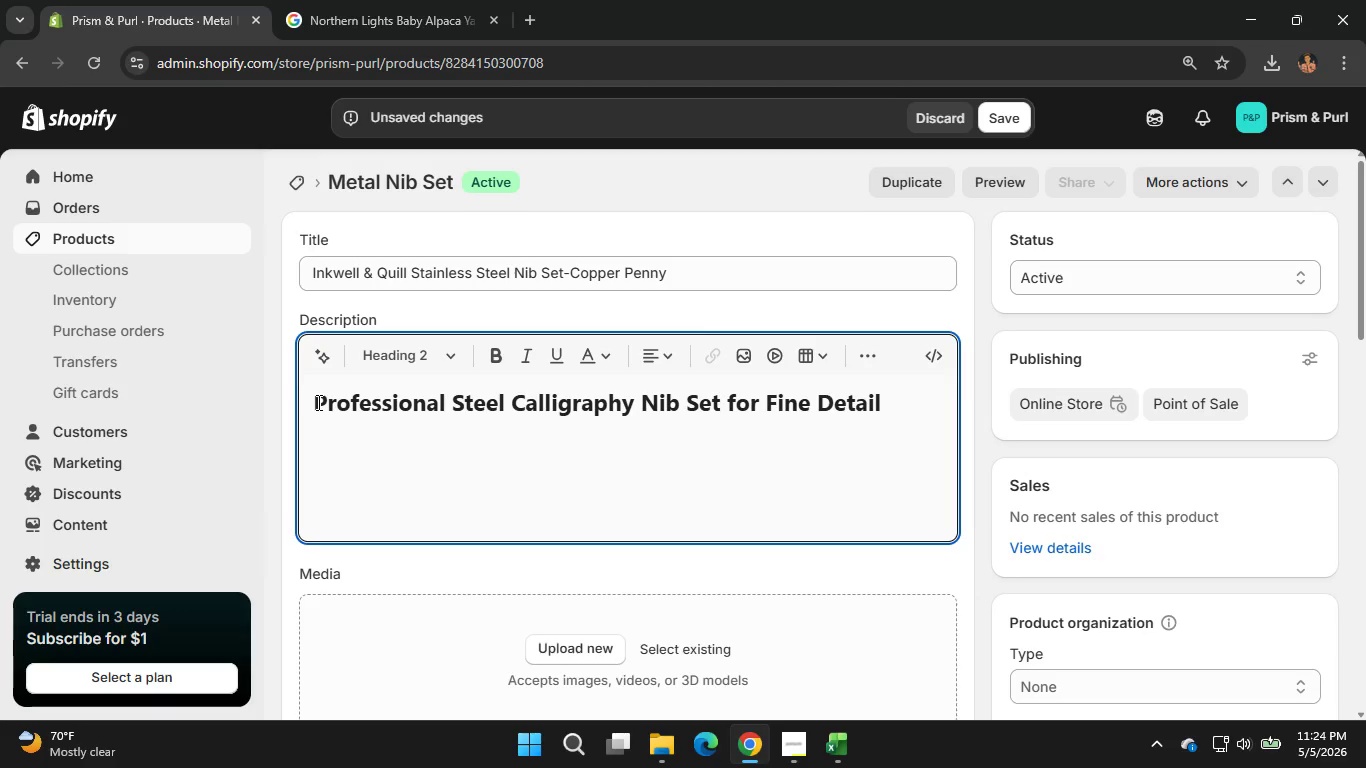 
key(Enter)
 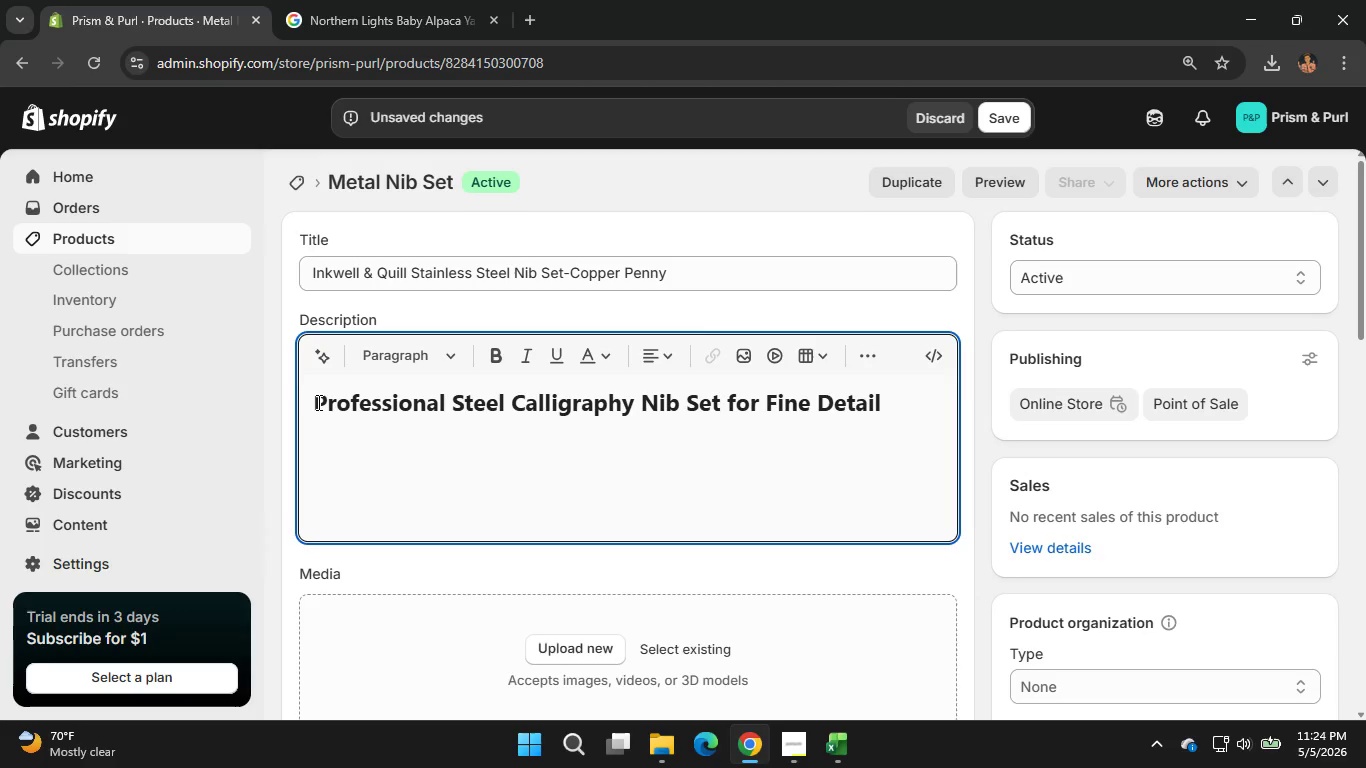 
type(This stainless )
 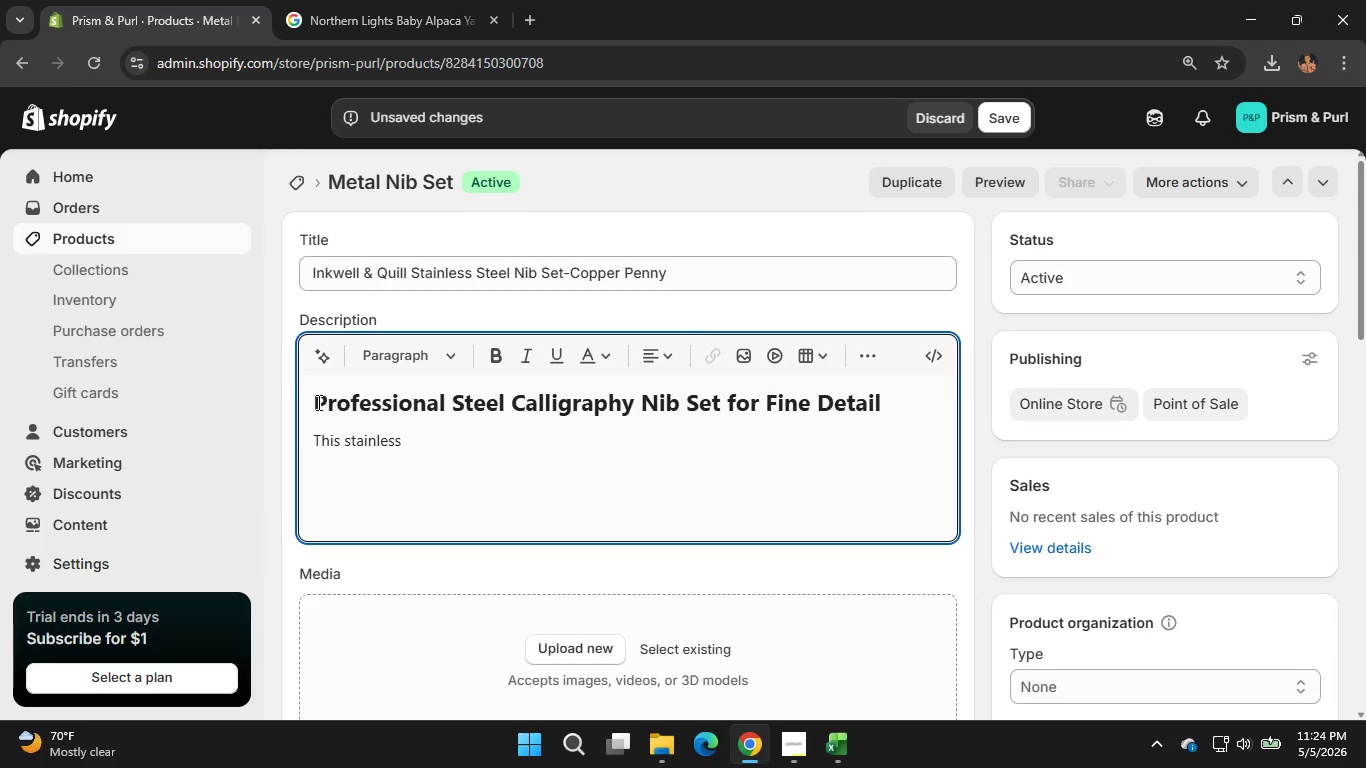 
type(nib set ensures )
 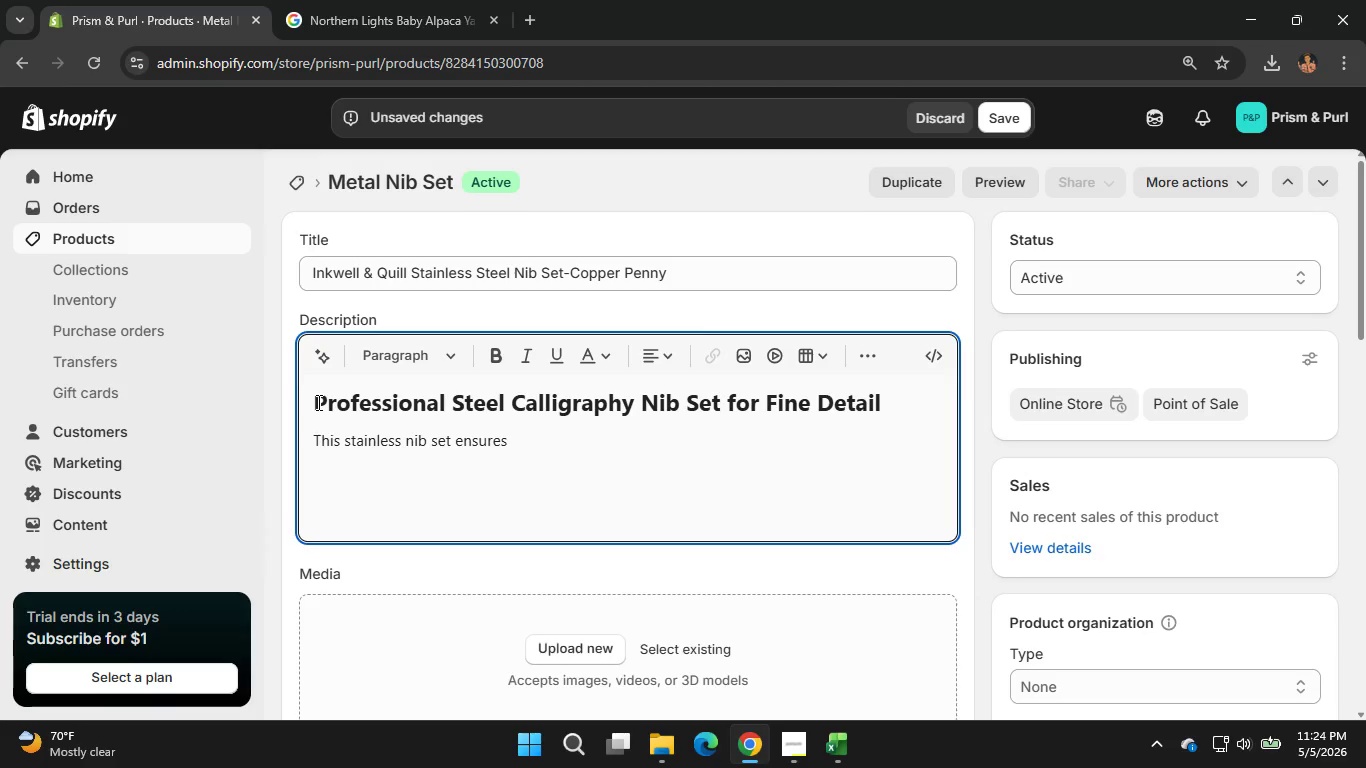 
type(precision and flexiblity, )
 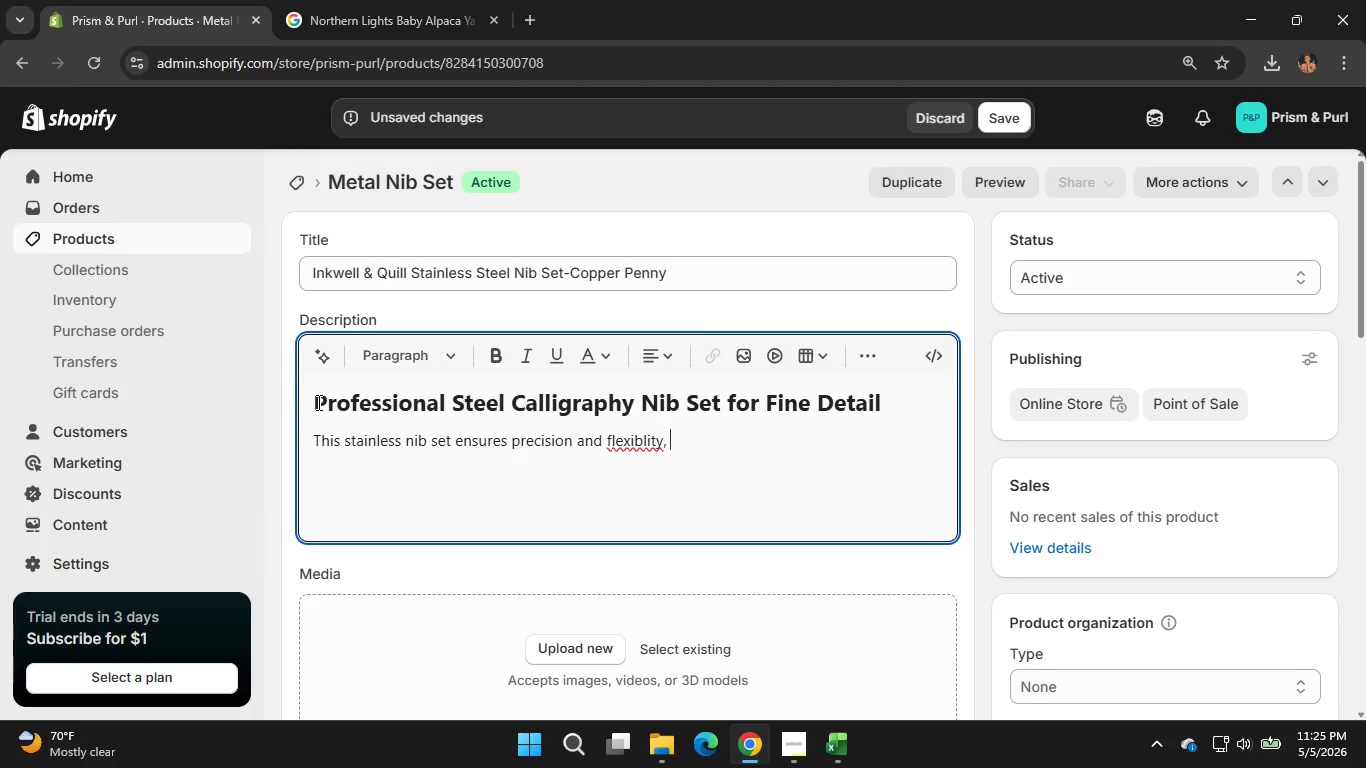 
wait(5.34)
 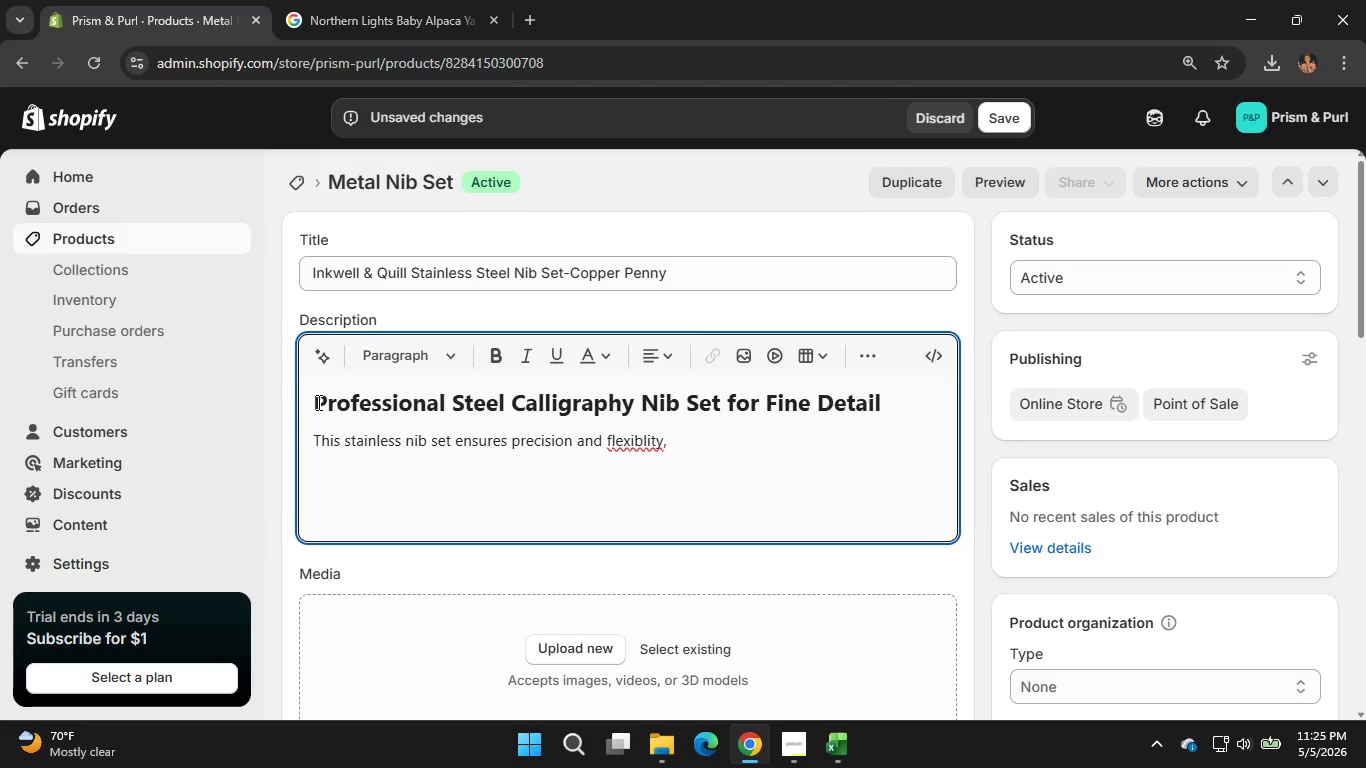 
type(ideal for expressive)
 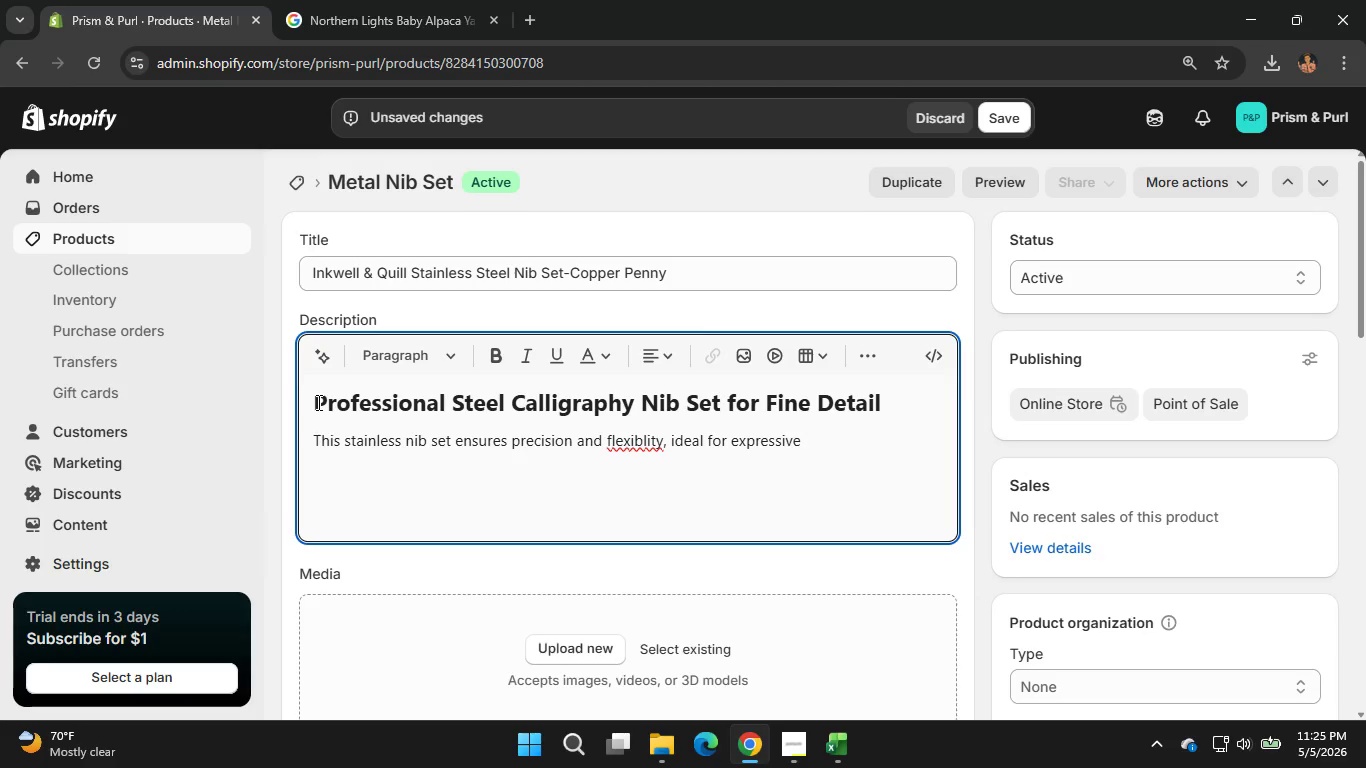 
wait(7.91)
 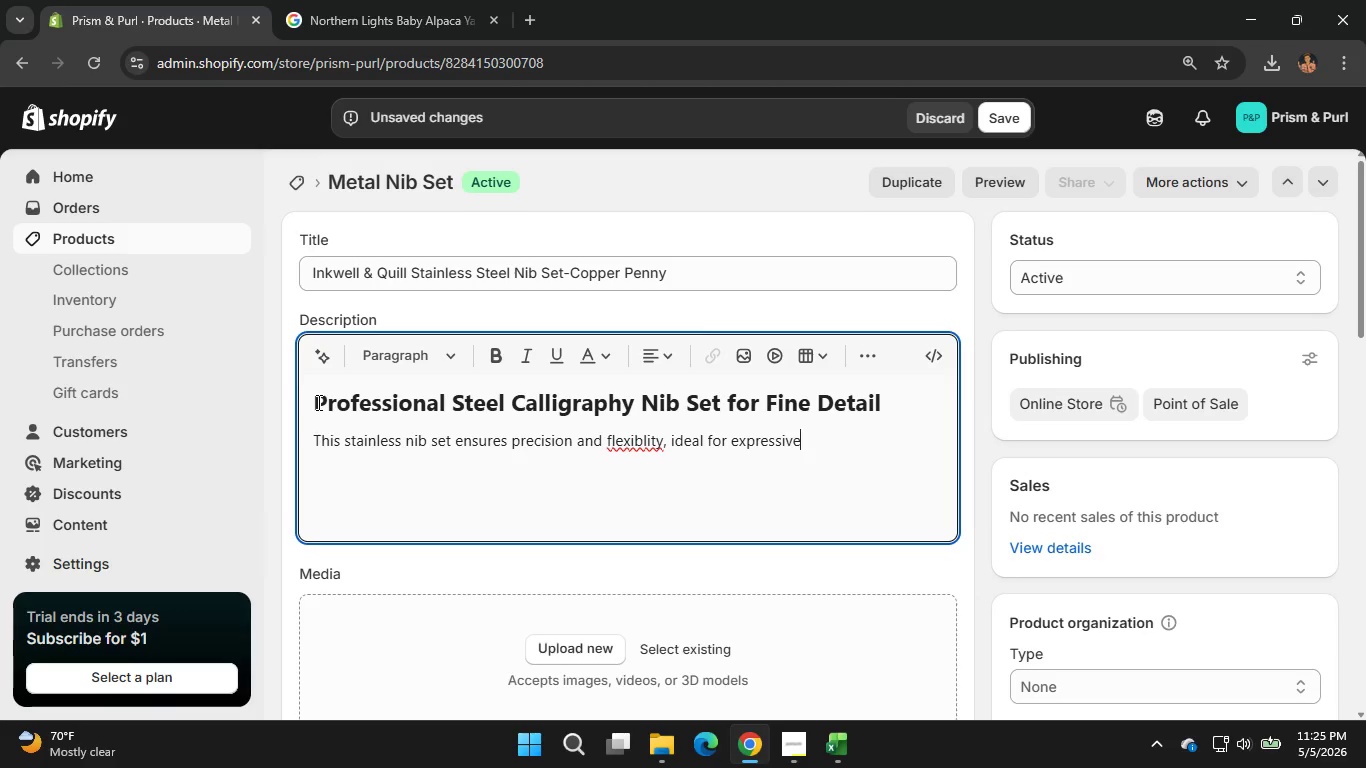 
type( letterinfg )
key(Backspace)
key(Backspace)
key(Backspace)
type(g styles)
 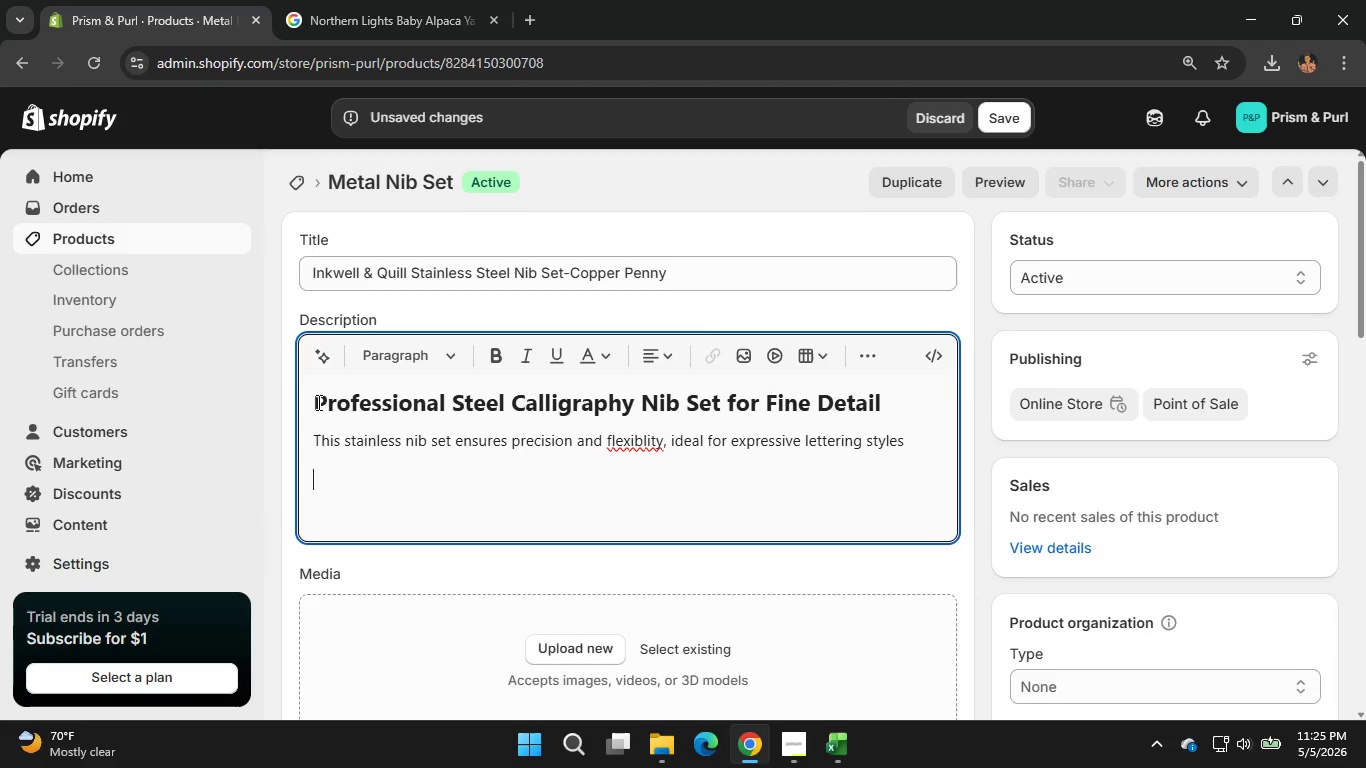 
key(Enter)
 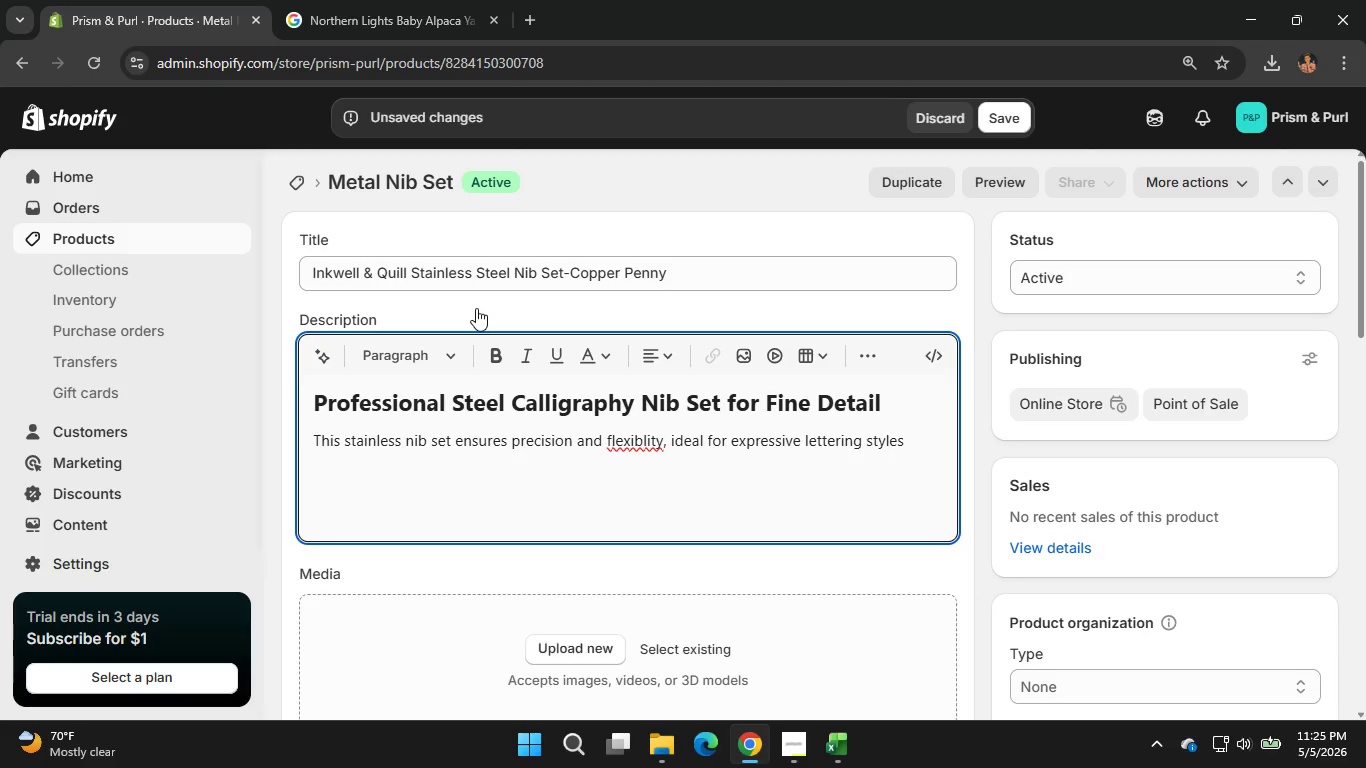 
left_click([492, 349])
 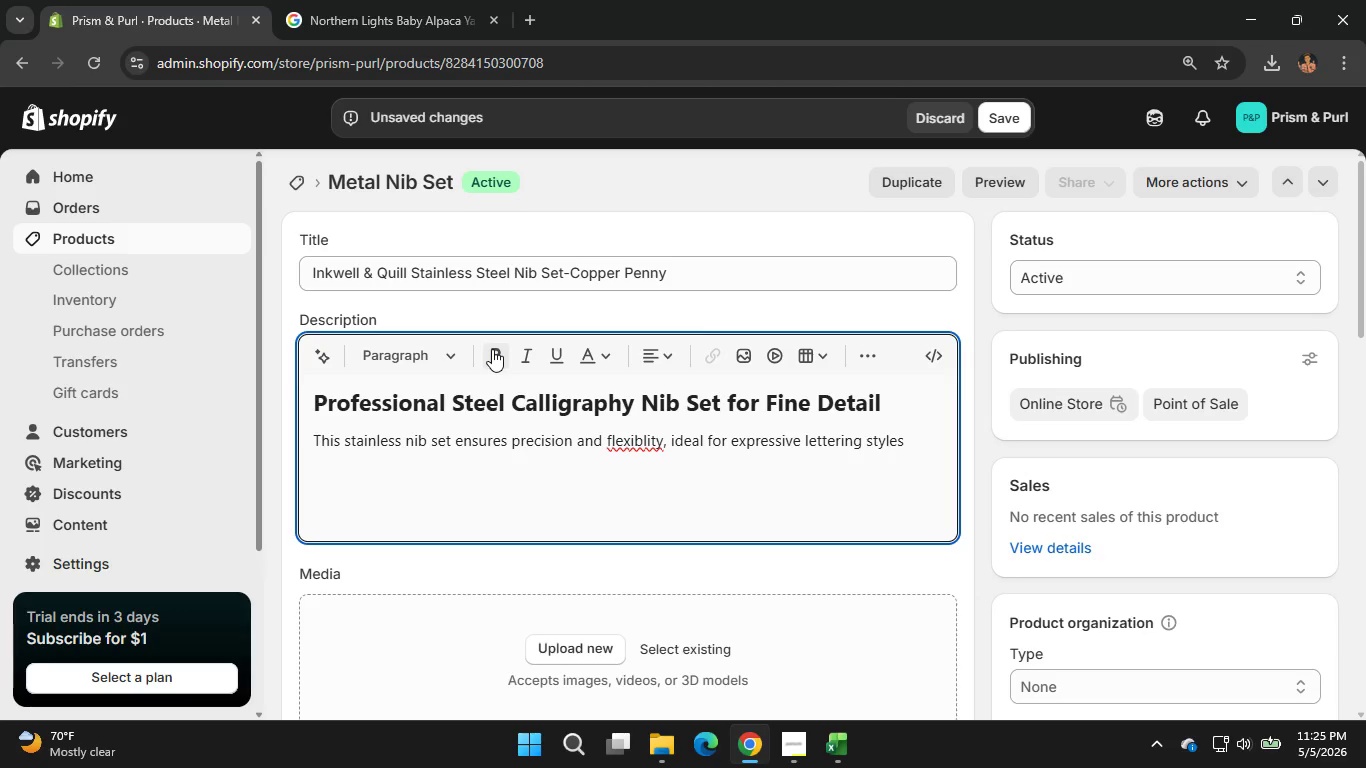 
key(Shift+K)
 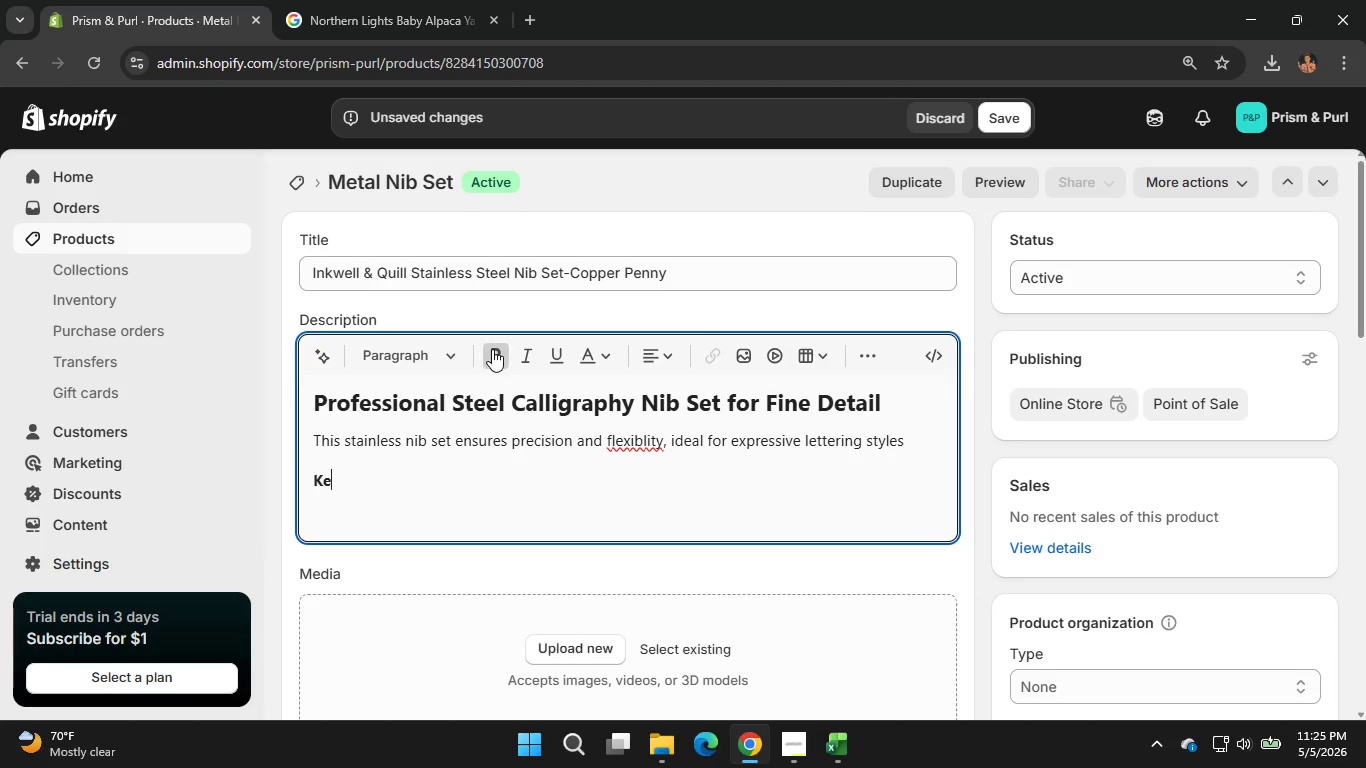 
type(ey Features:)
 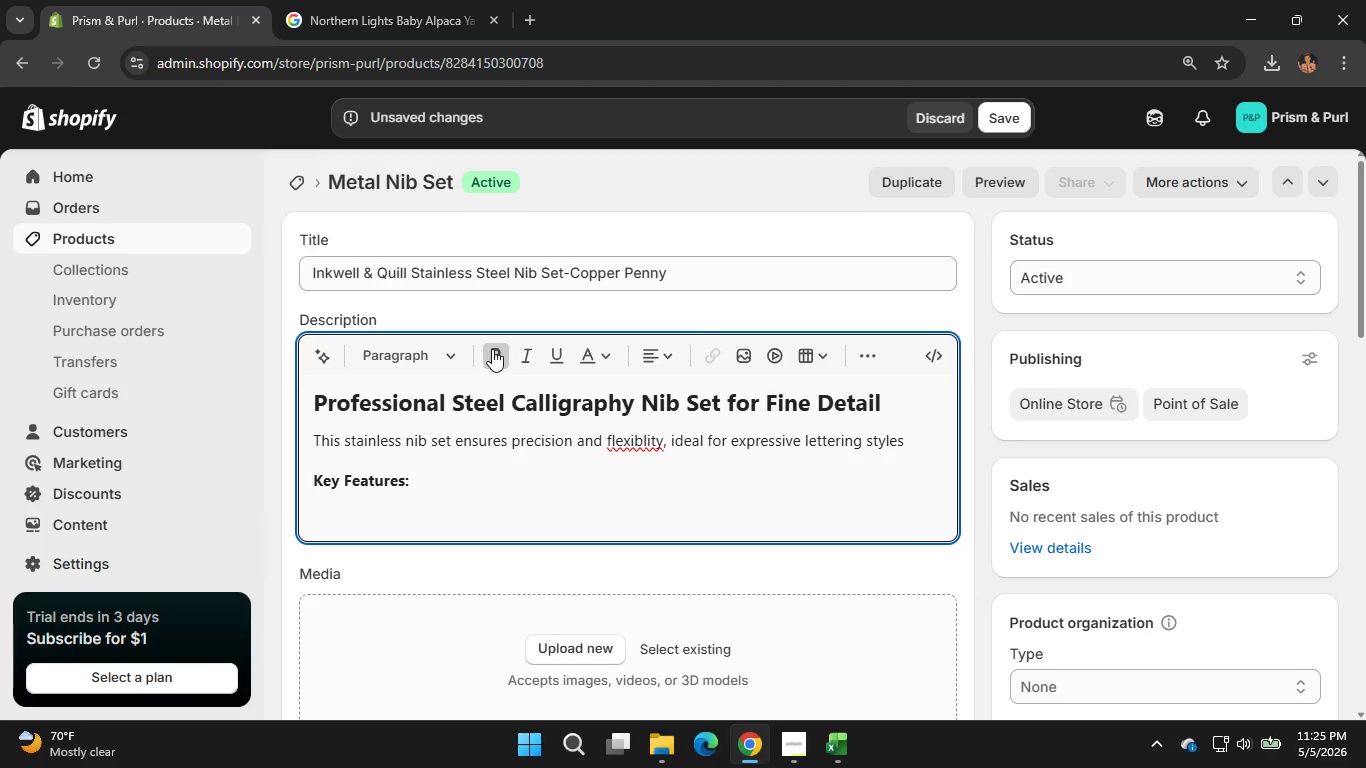 
key(Enter)
 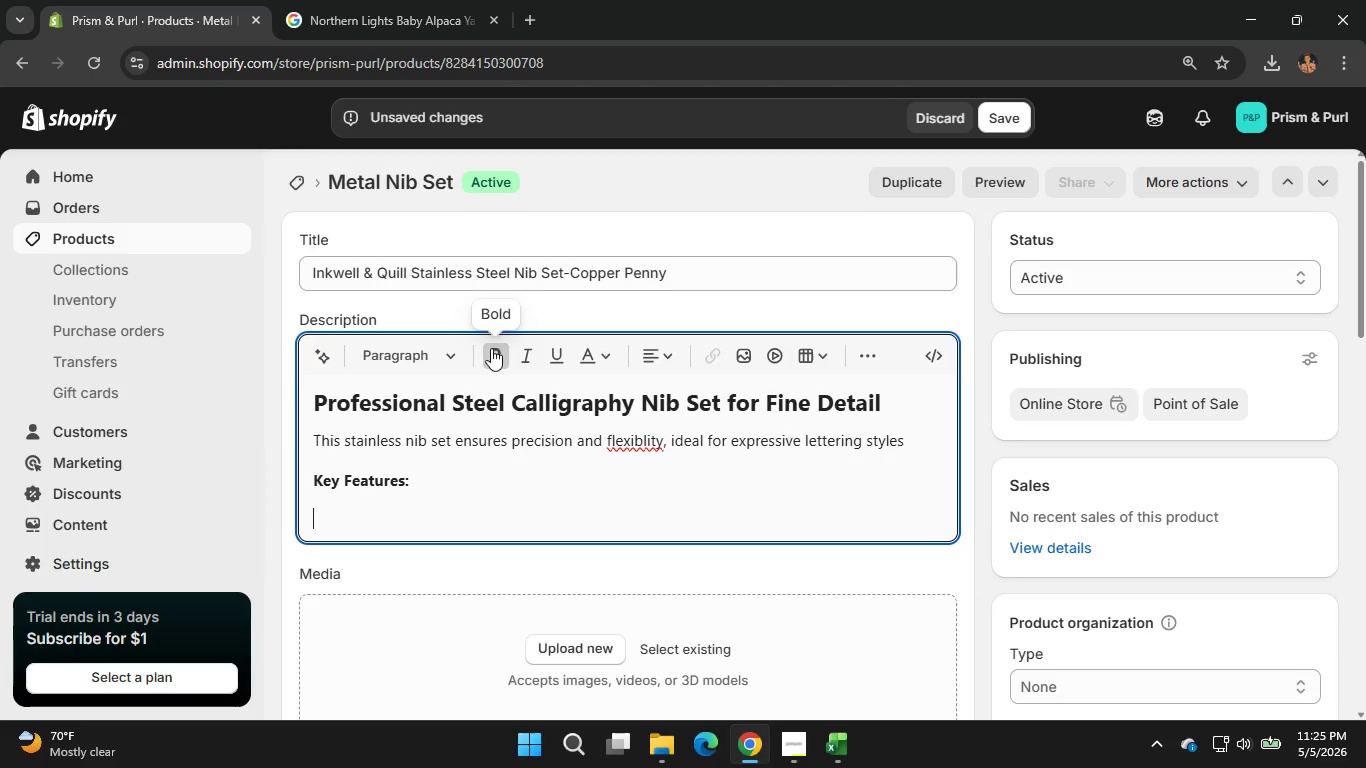 
left_click([491, 348])
 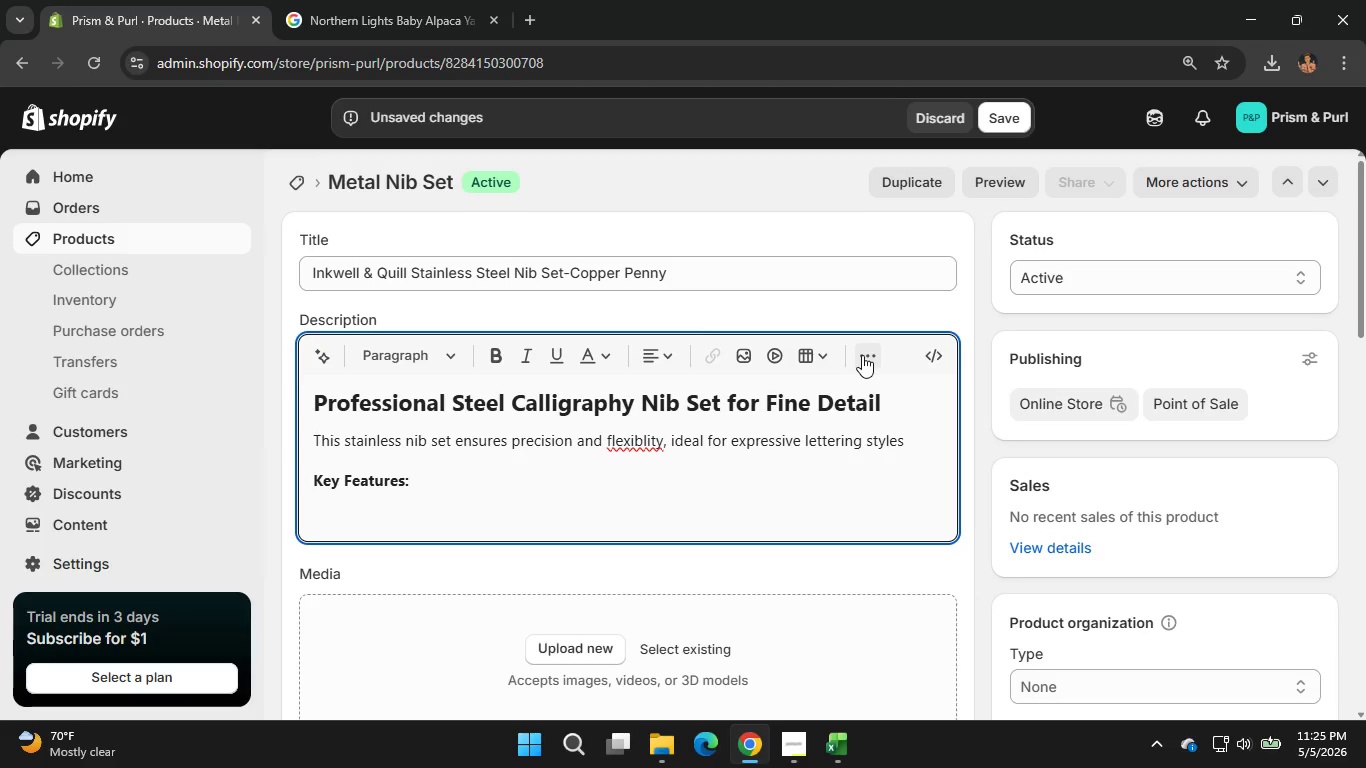 
left_click([862, 355])
 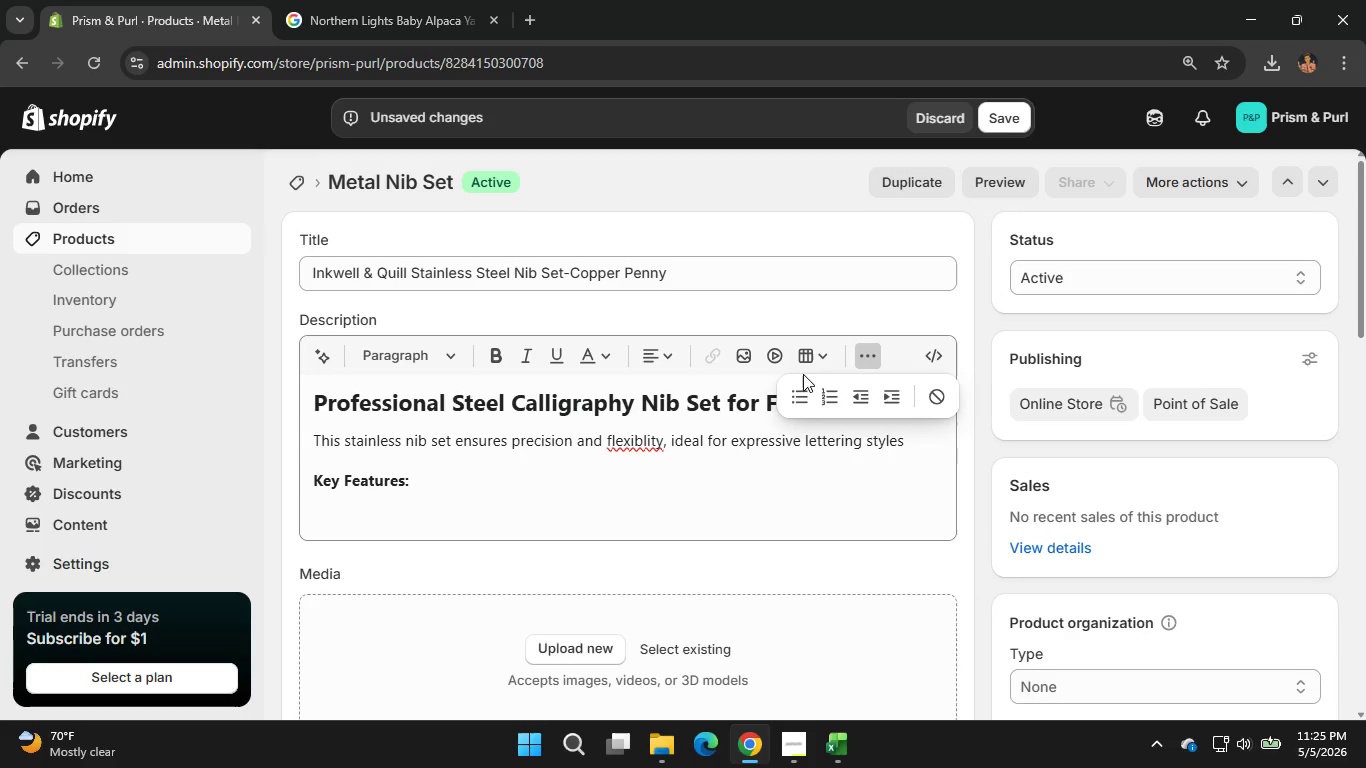 
left_click([802, 394])
 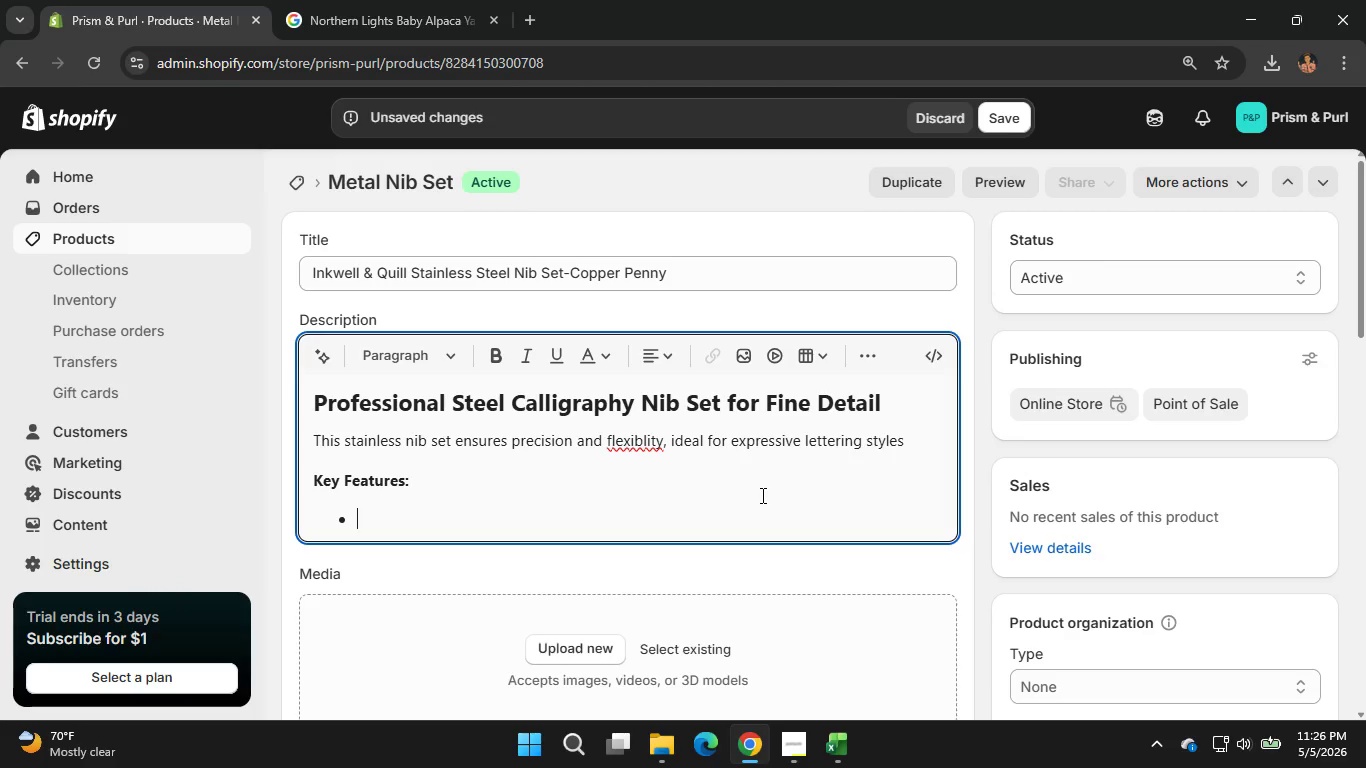 
wait(5.25)
 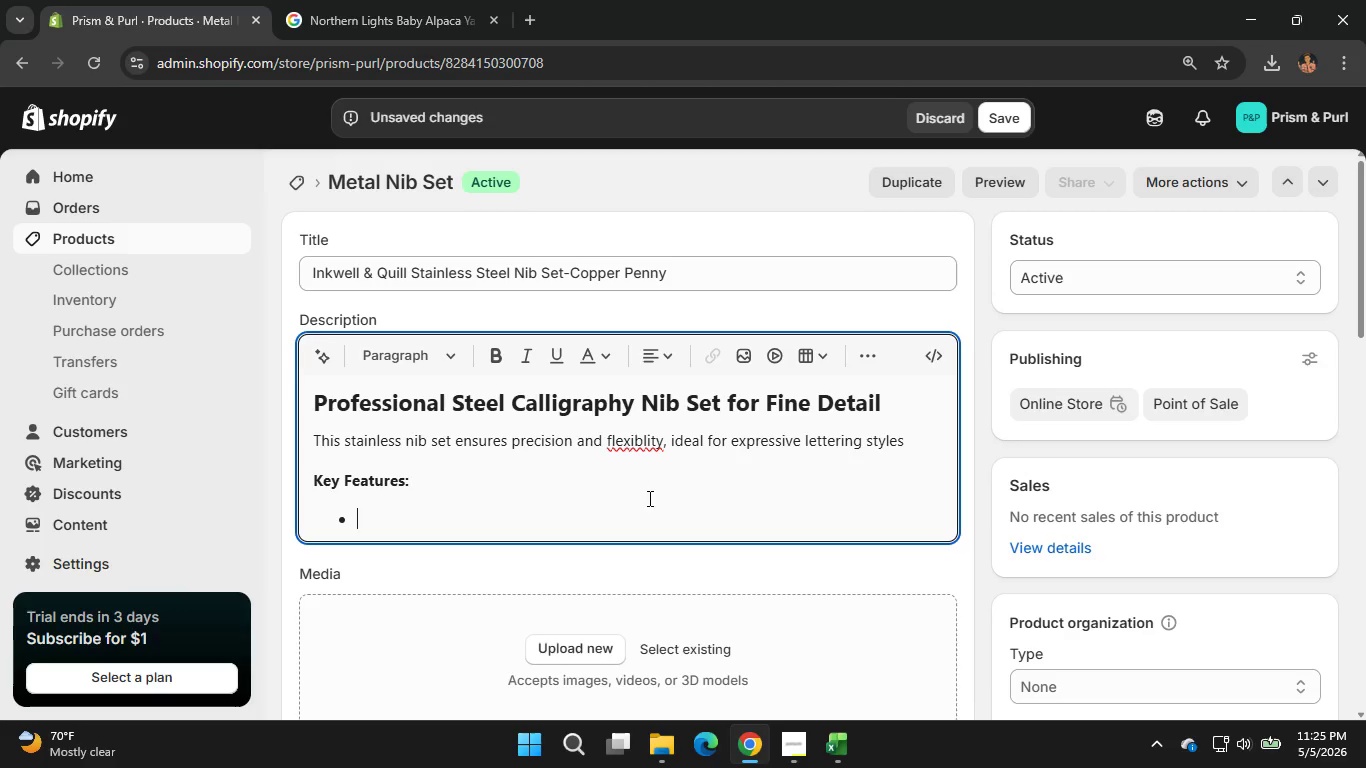 
type(High quality stainless steel)
 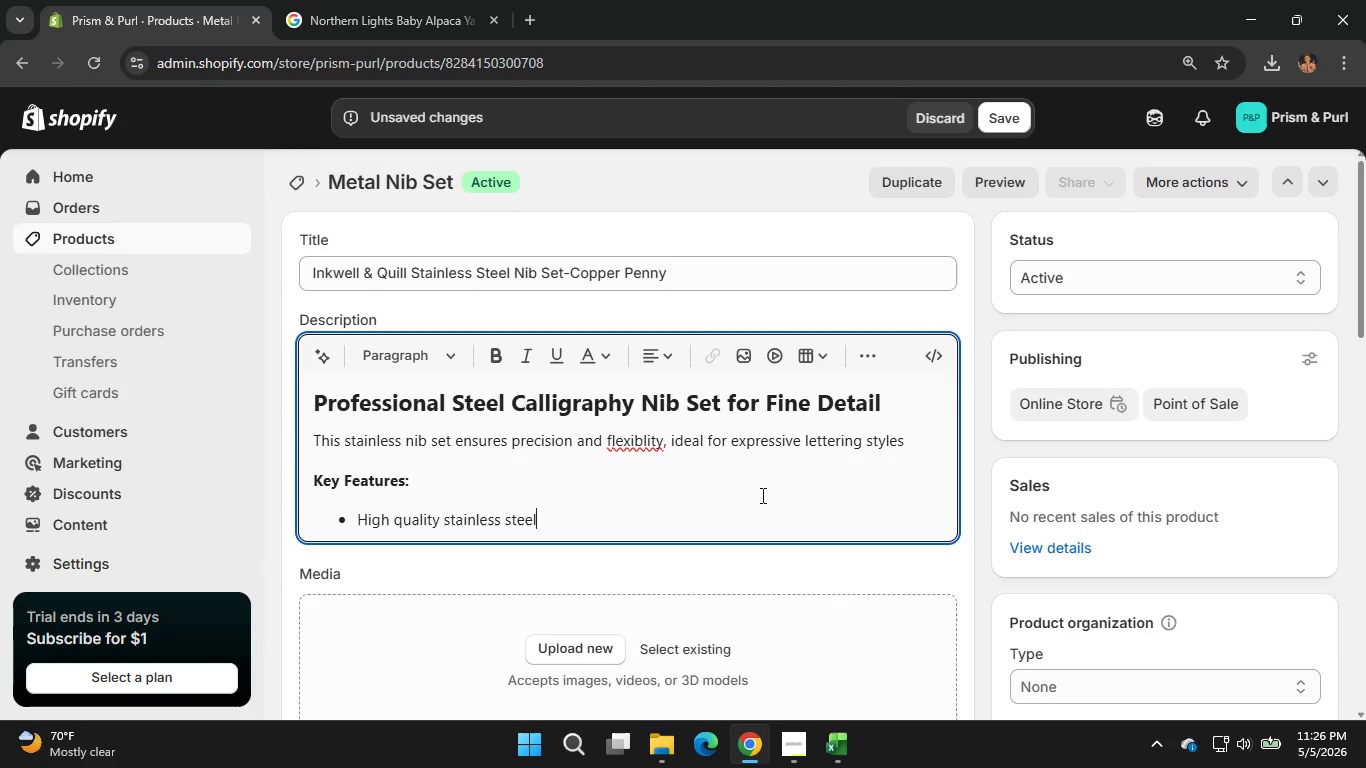 
key(Enter)
 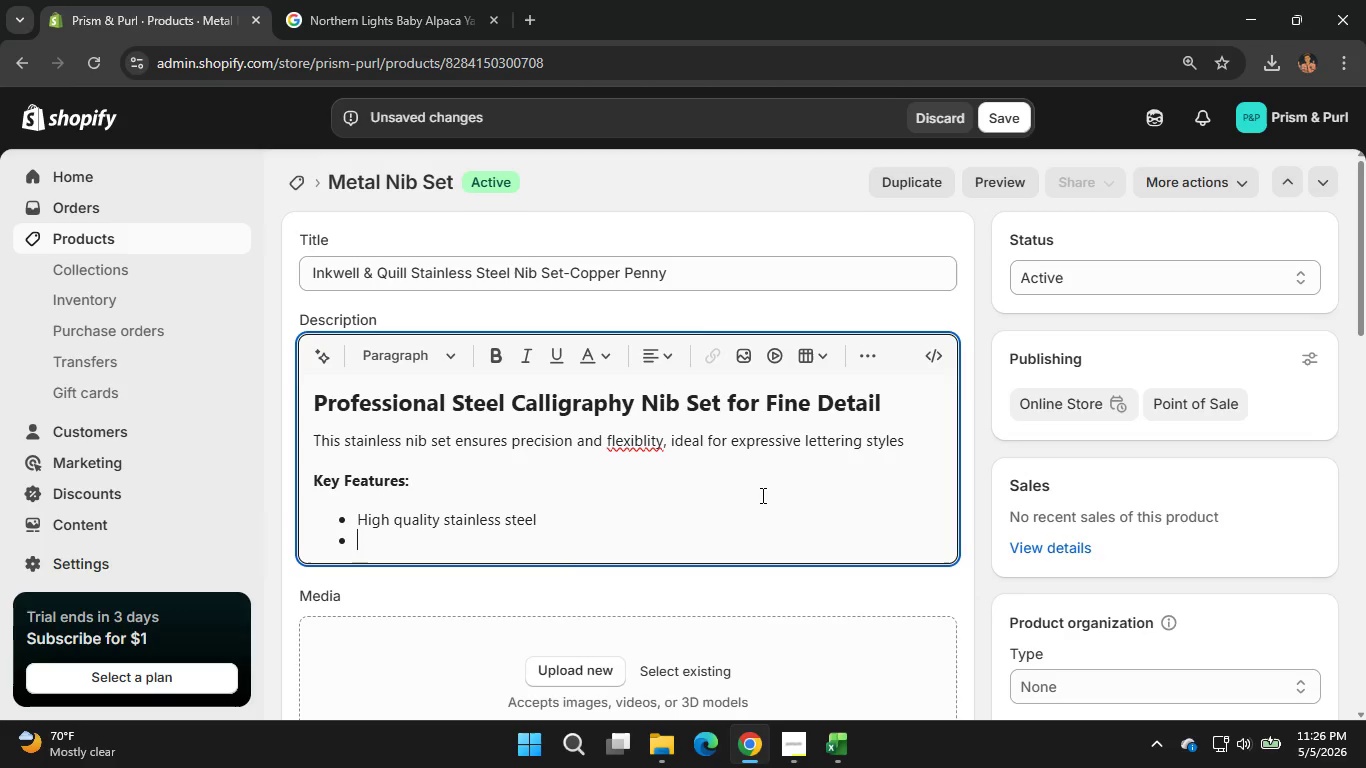 
type(Flexible tip for )
 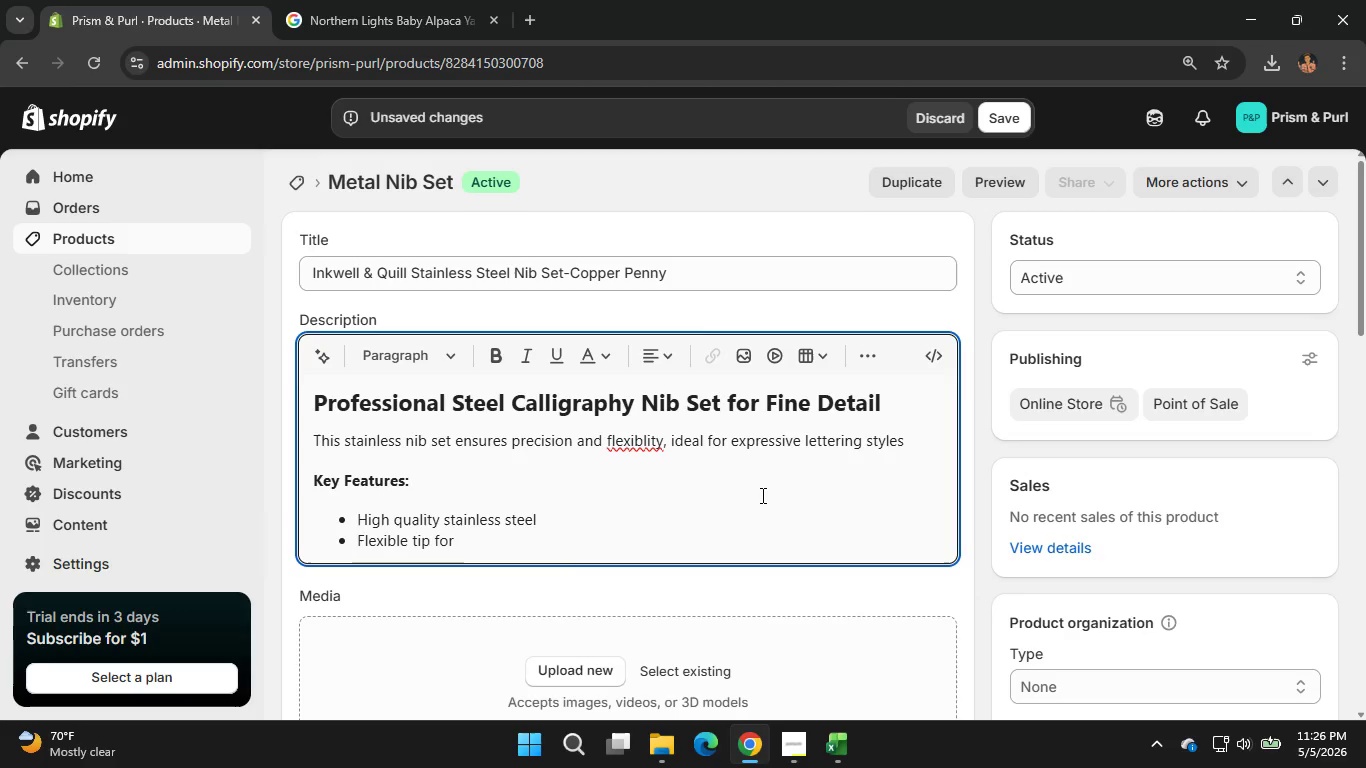 
wait(6.41)
 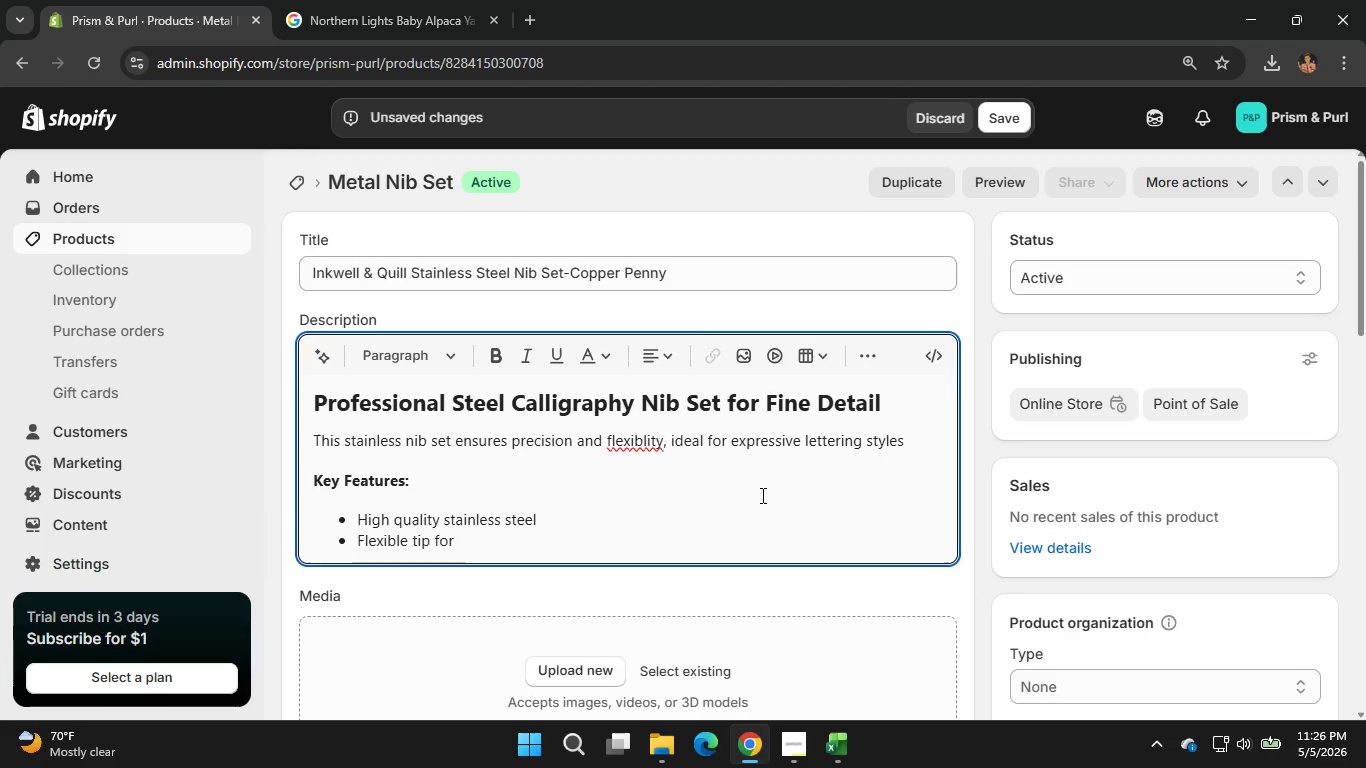 
type(line variation)
 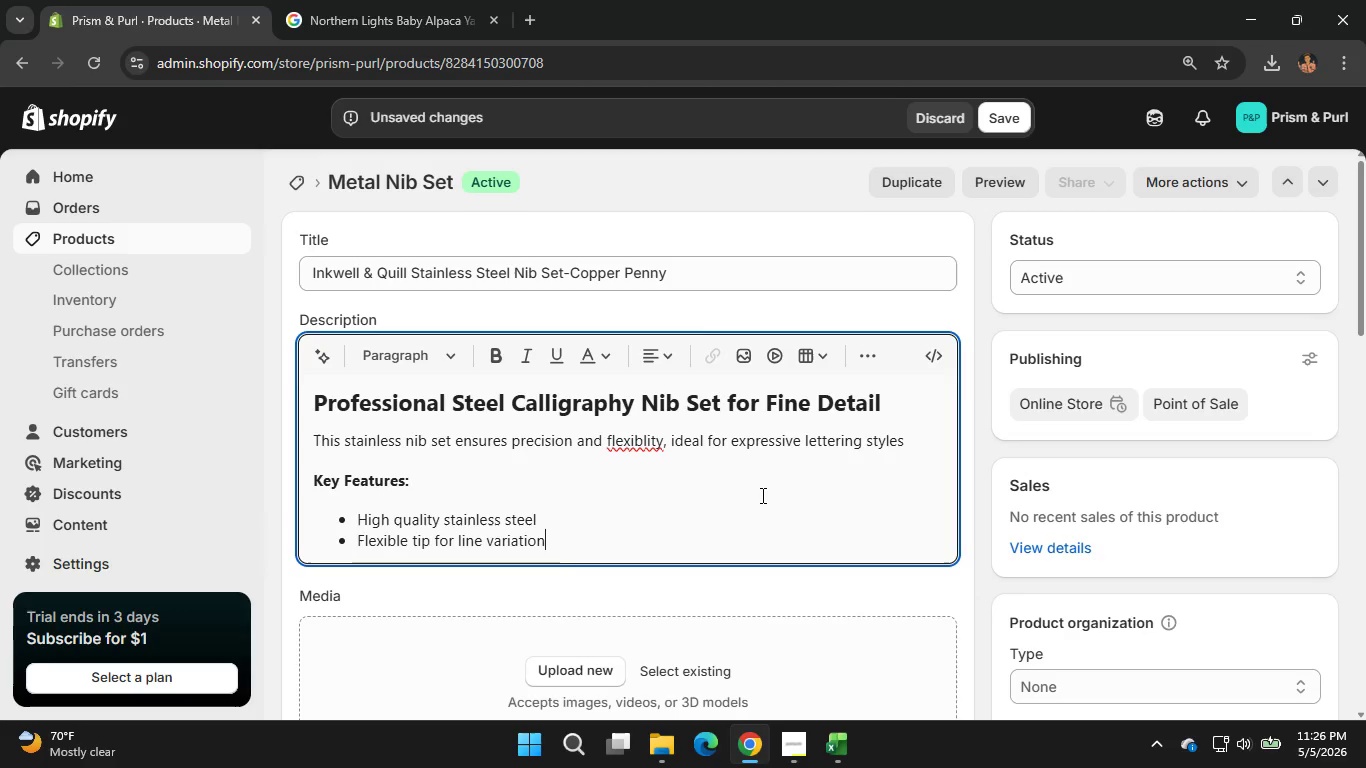 
key(Enter)
 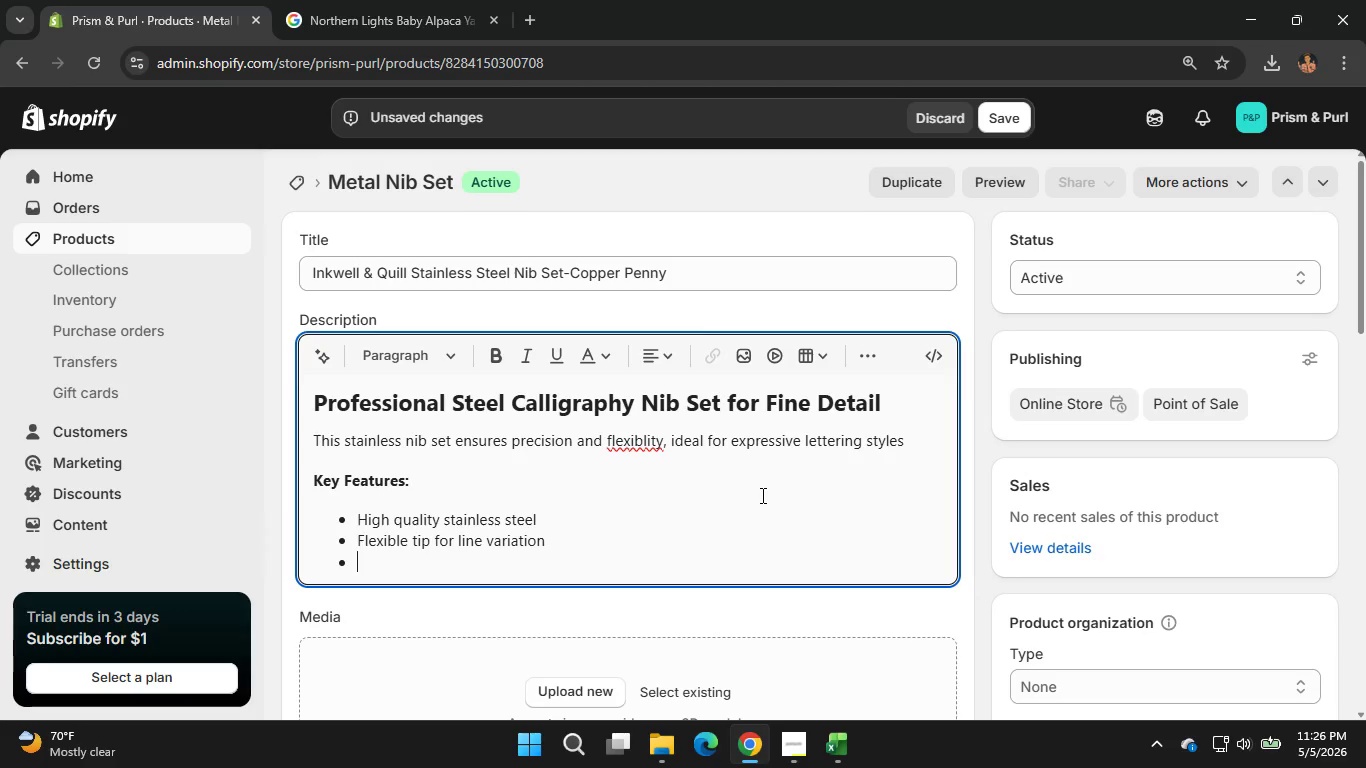 
wait(8.02)
 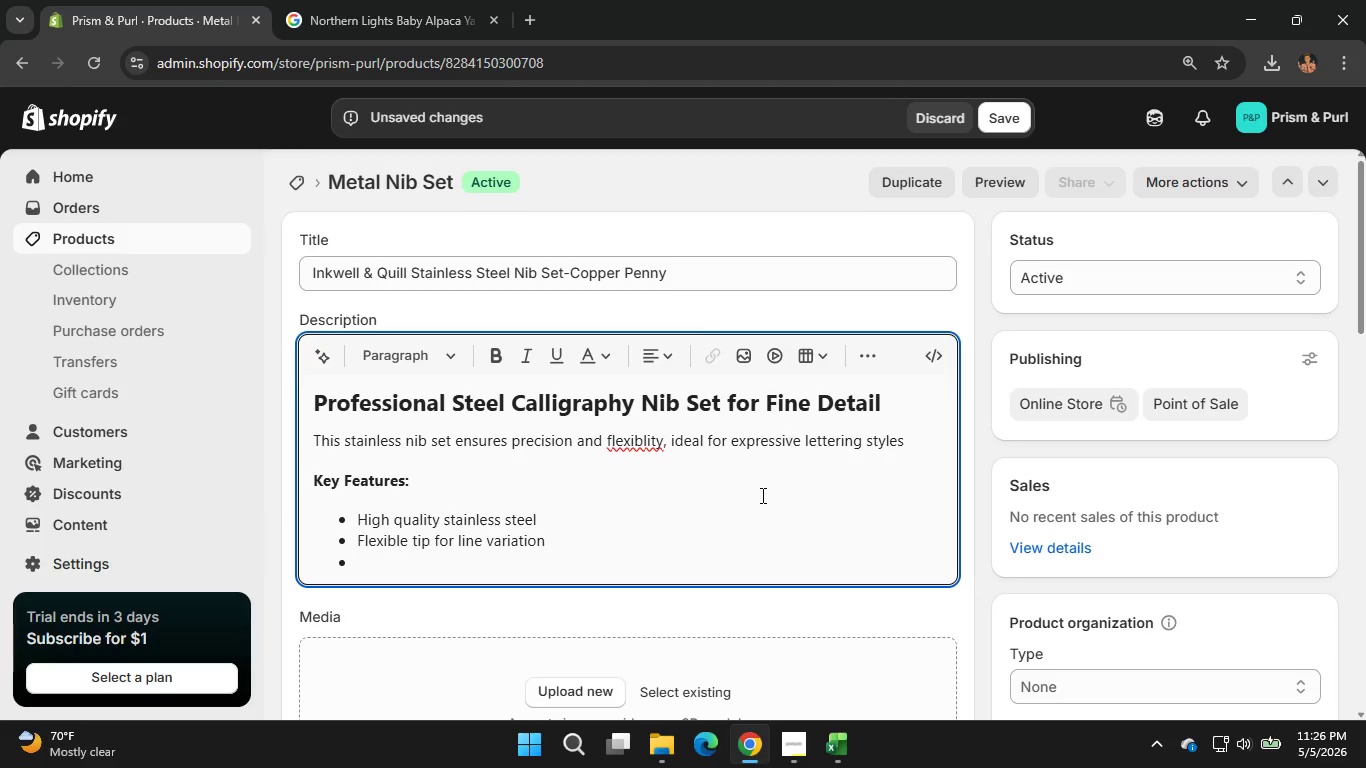 
type(Smooth ink R)
key(Backspace)
type(e)
key(Backspace)
type(release)
 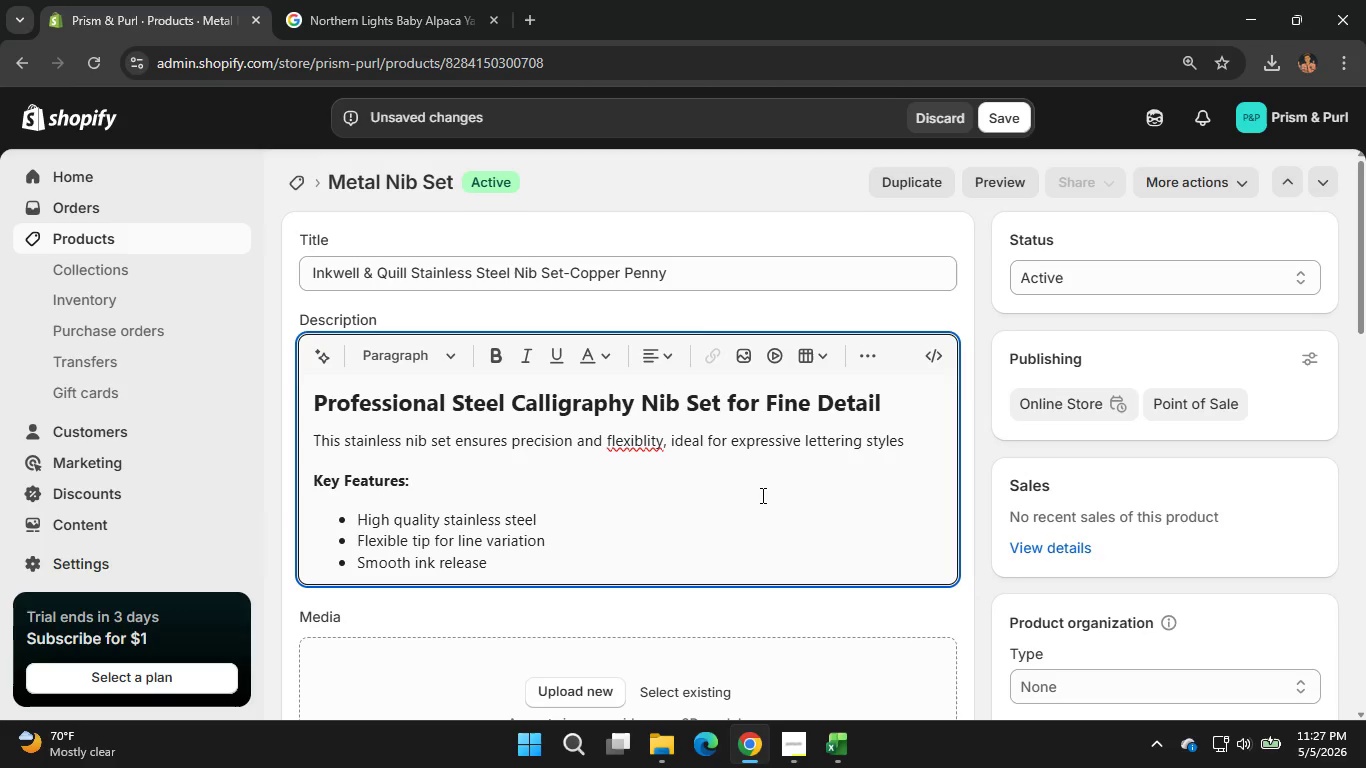 
key(Enter)
 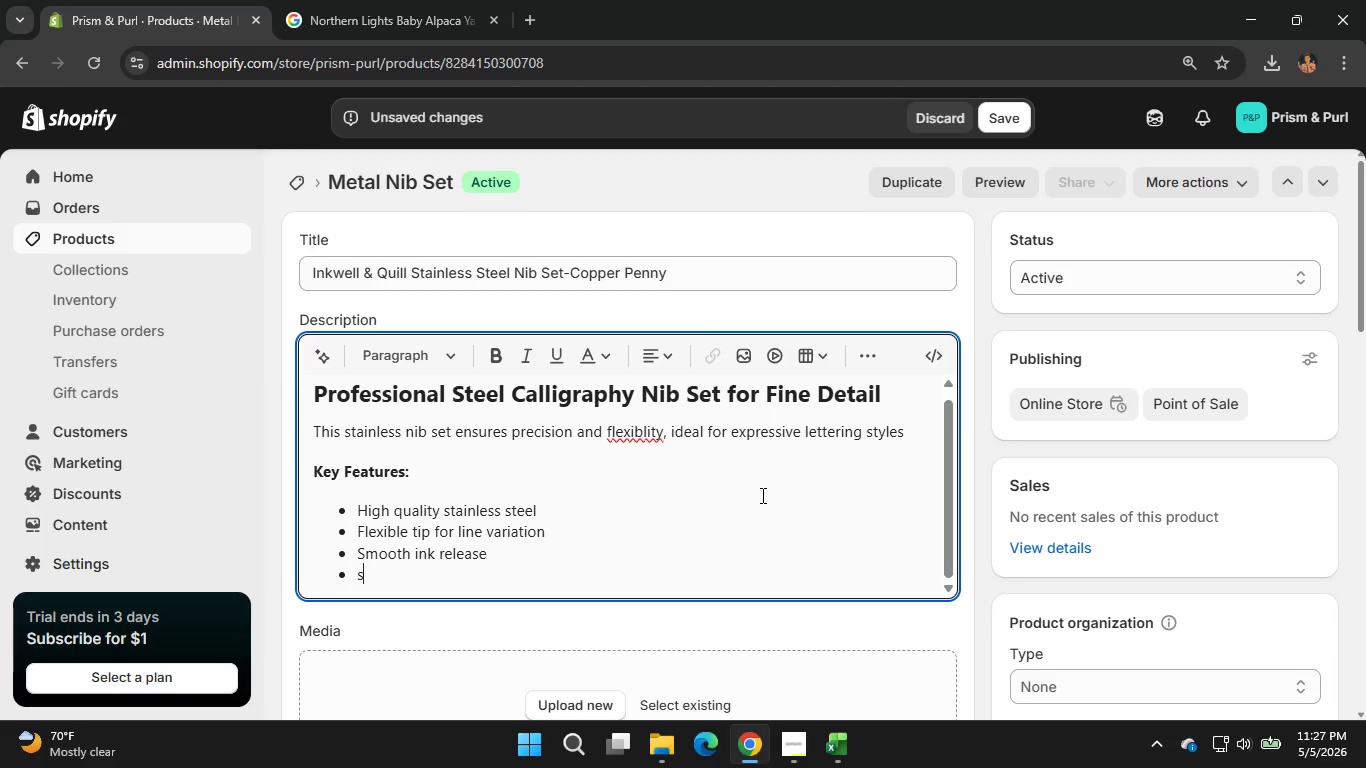 
type(suu)
key(Backspace)
key(Backspace)
key(Backspace)
type(U)
key(Backspace)
type(Suitable for oblique holders)
 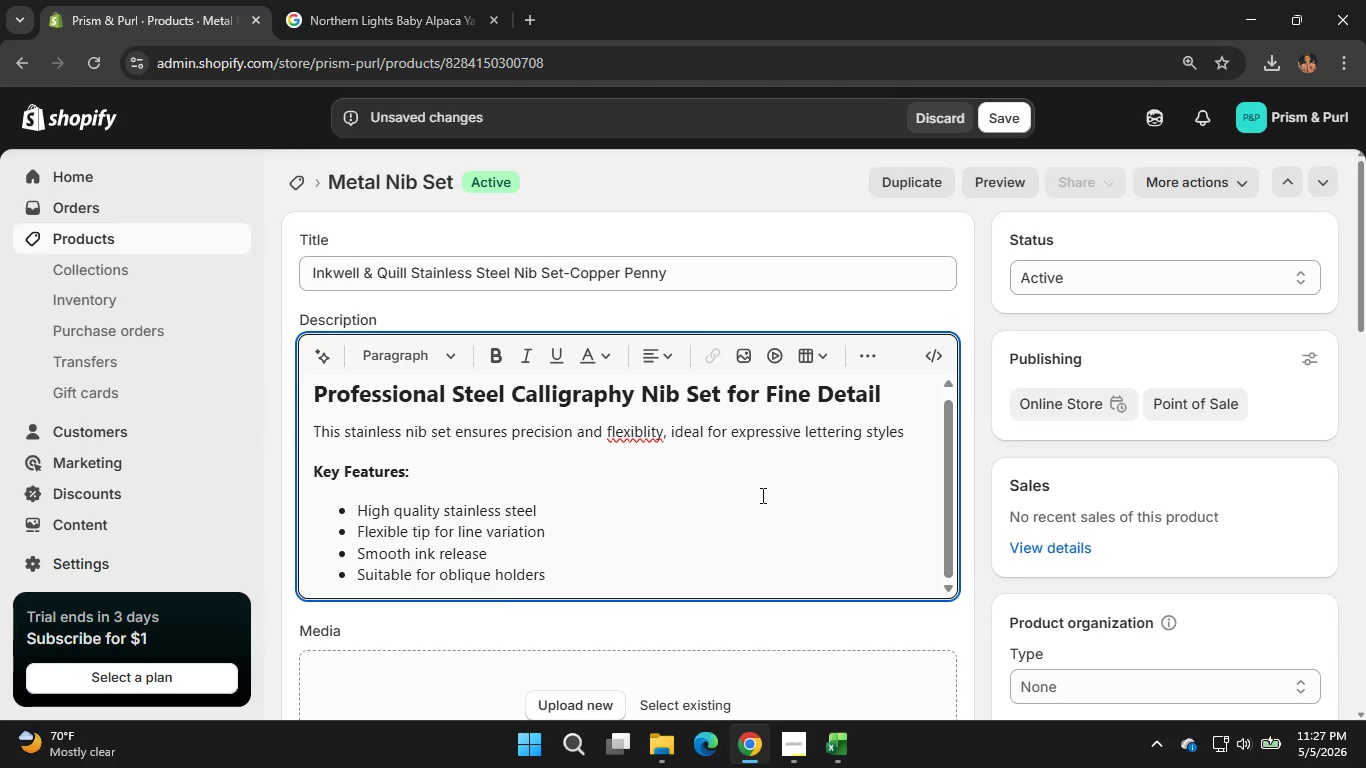 
wait(14.91)
 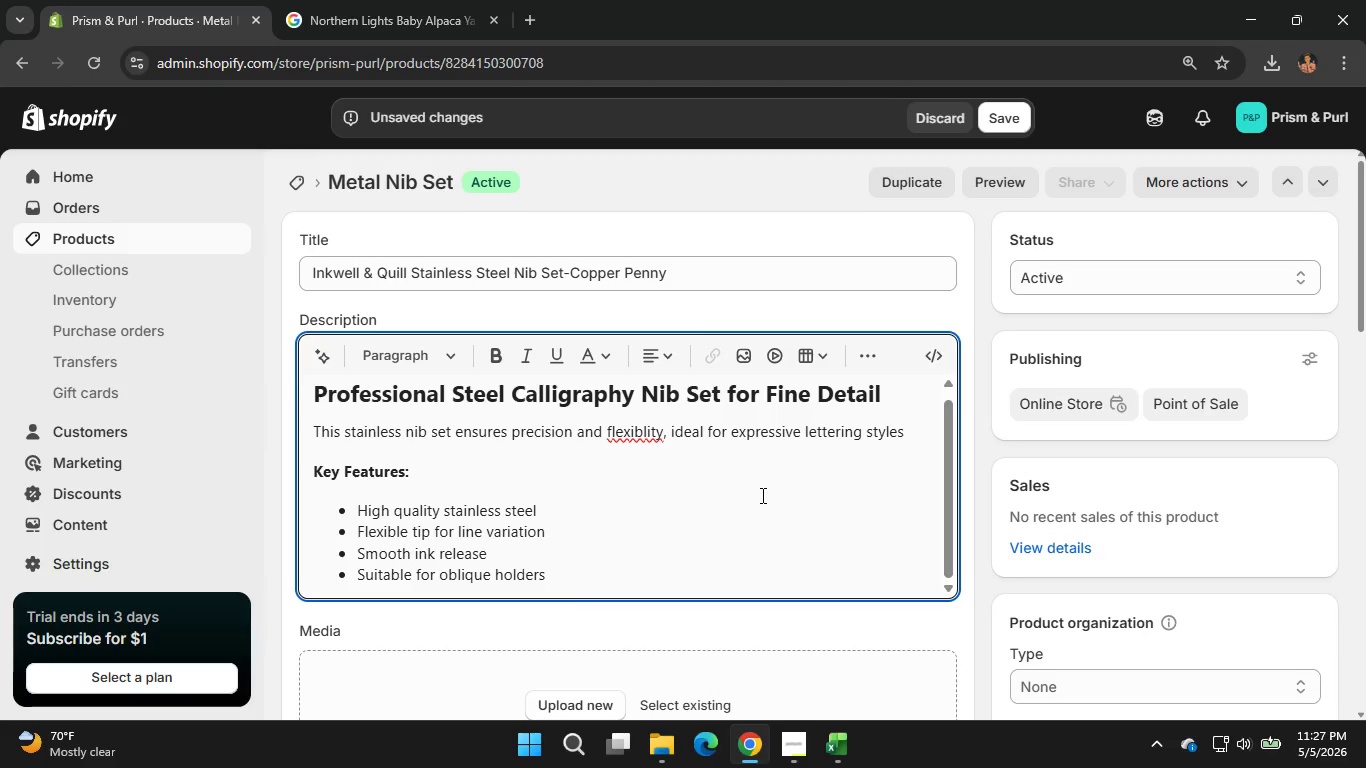 
scroll: coordinate [781, 522], scroll_direction: down, amount: 3.0
 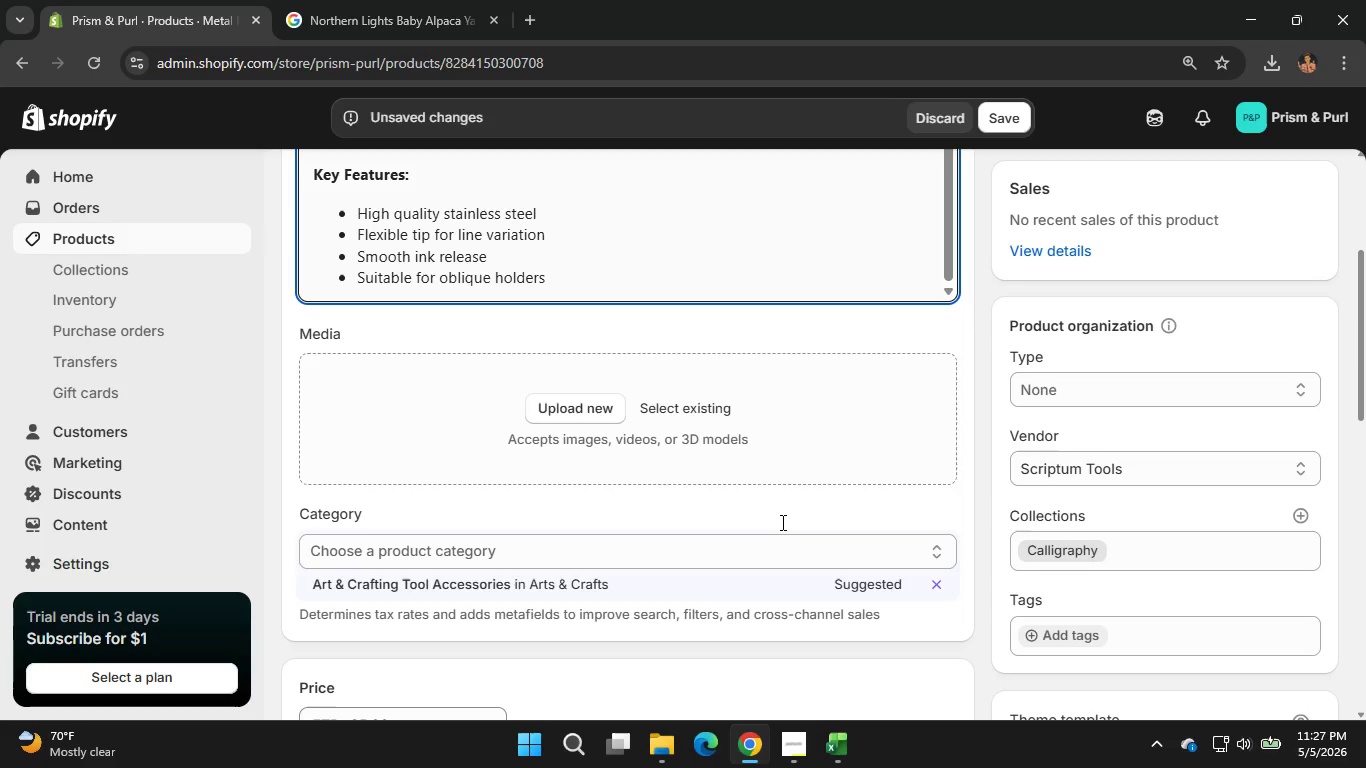 
scroll: coordinate [781, 522], scroll_direction: none, amount: 0.0
 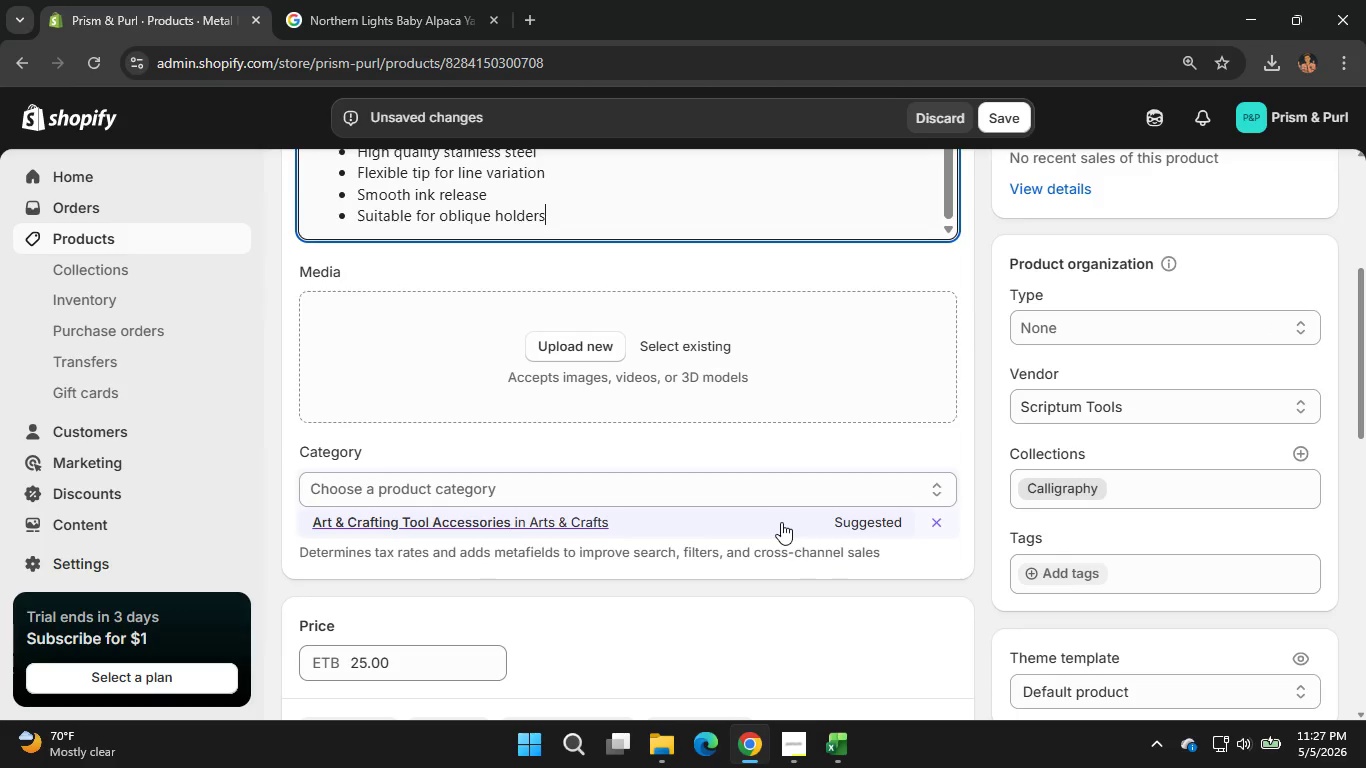 
scroll: coordinate [781, 522], scroll_direction: up, amount: 1.0
 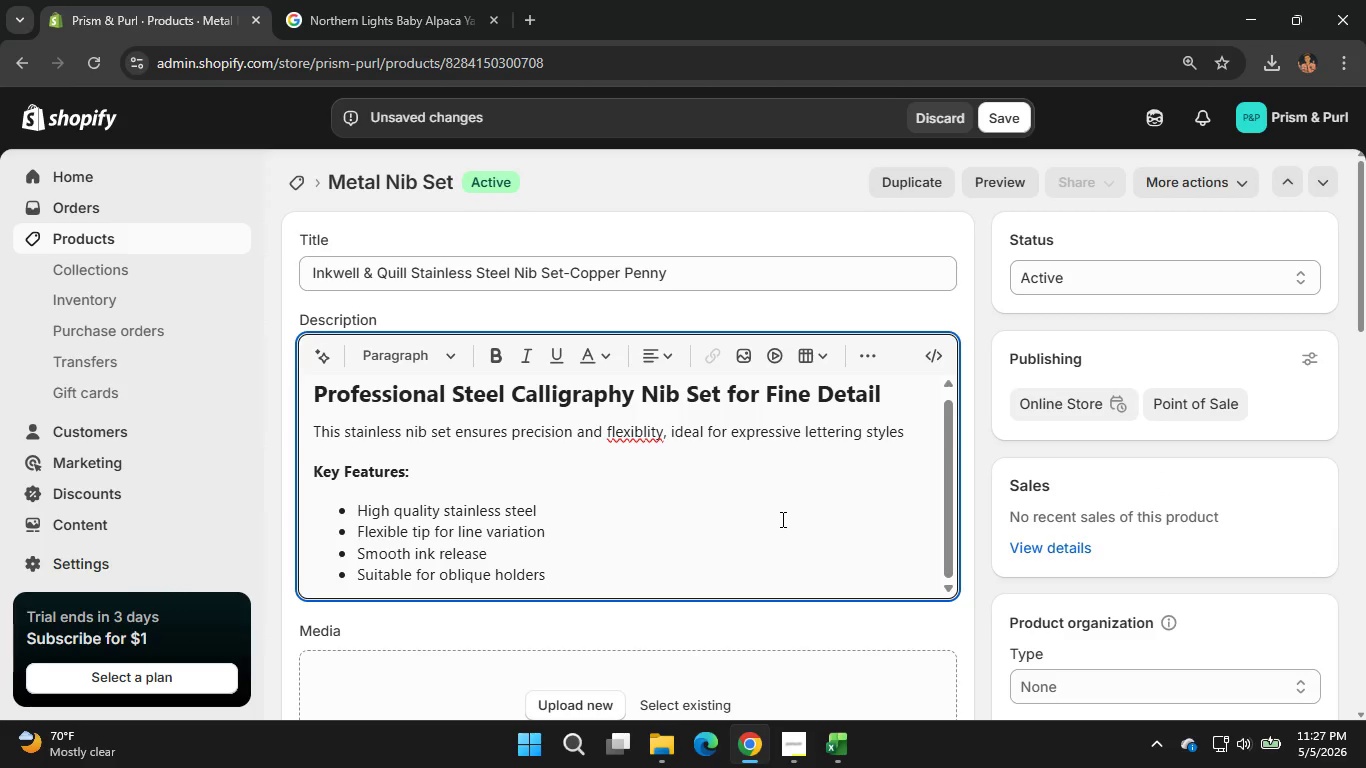 
scroll: coordinate [1153, 549], scroll_direction: none, amount: 0.0
 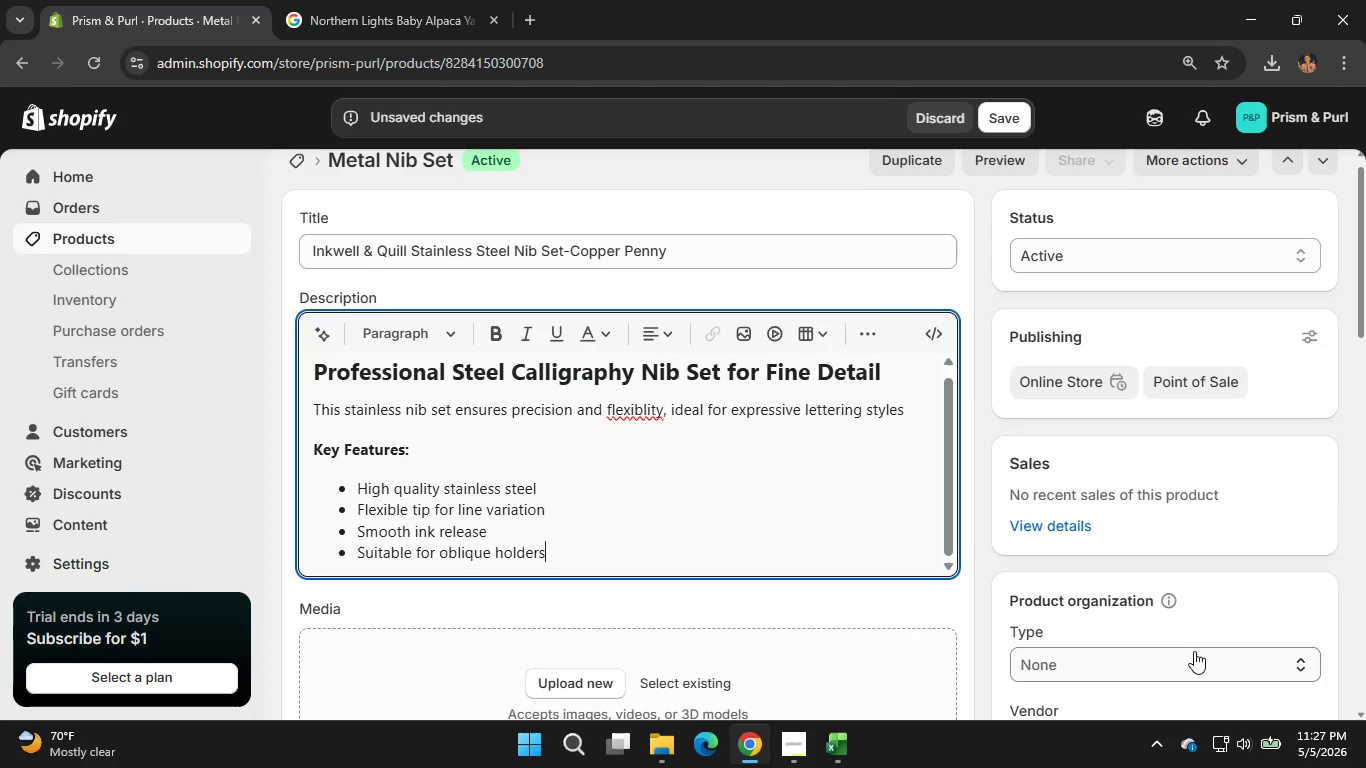 
left_click([1194, 651])
 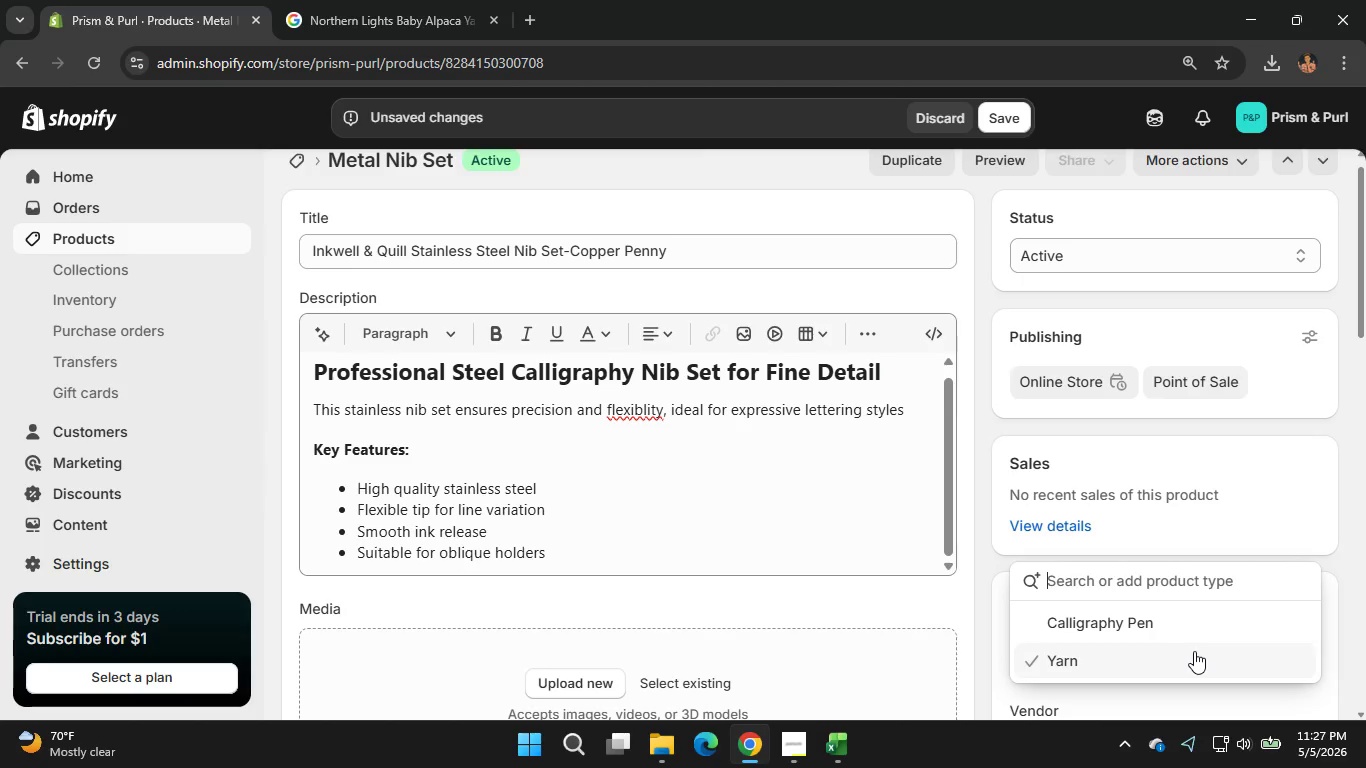 
wait(9.03)
 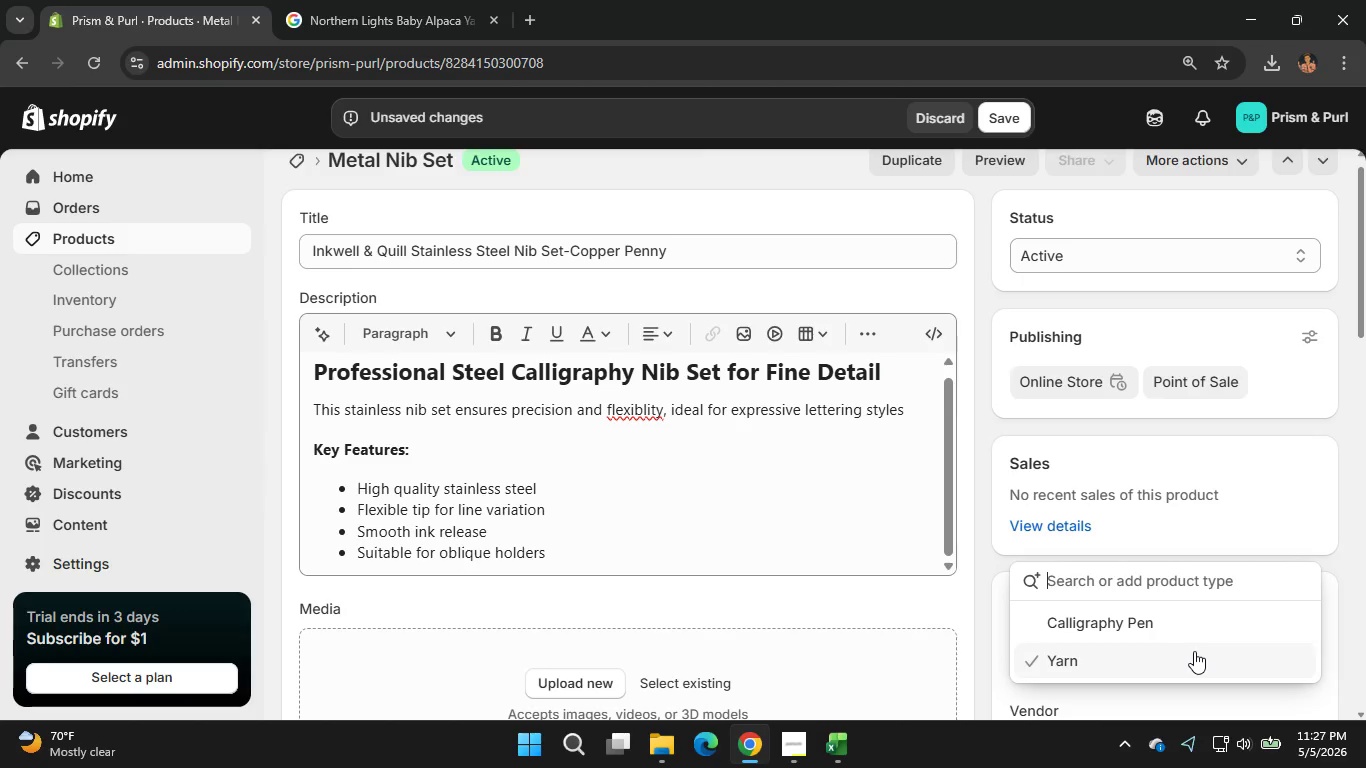 
left_click([1294, 516])
 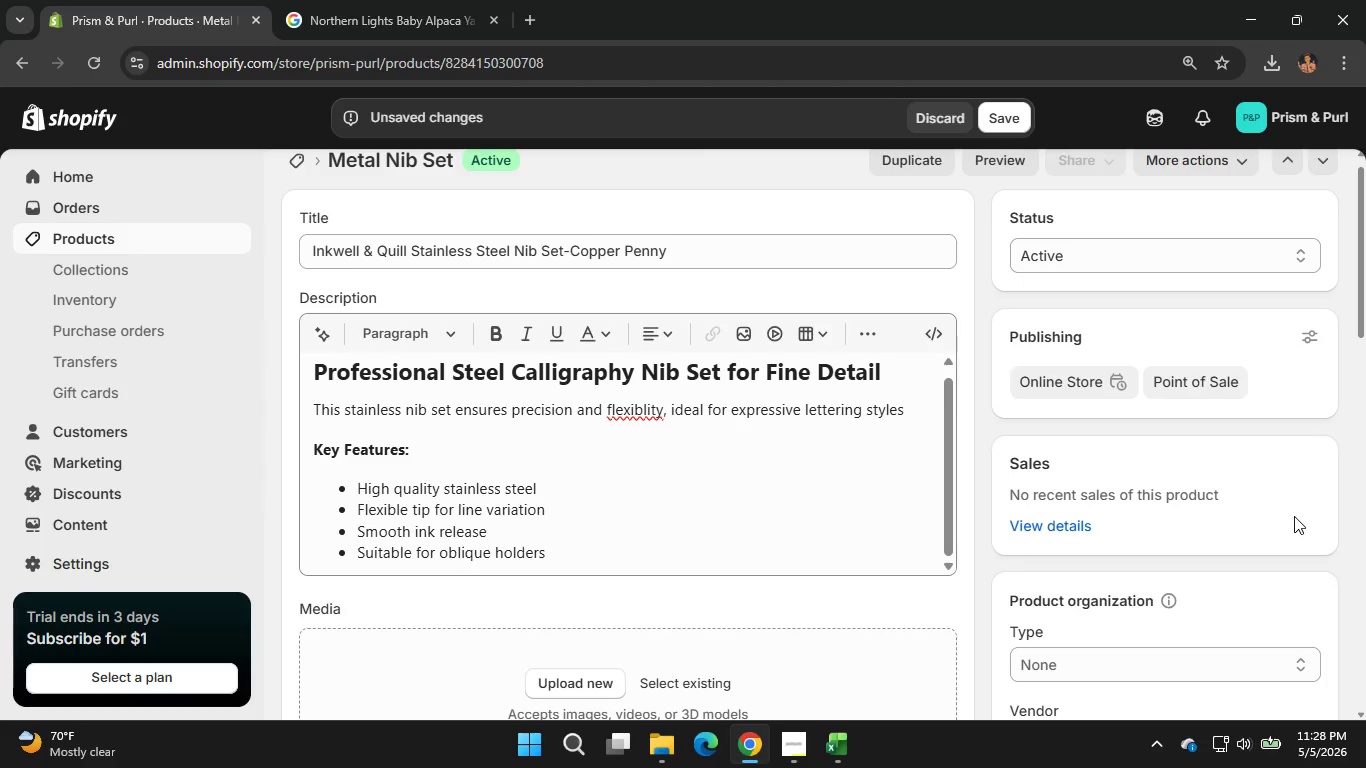 
wait(7.8)
 